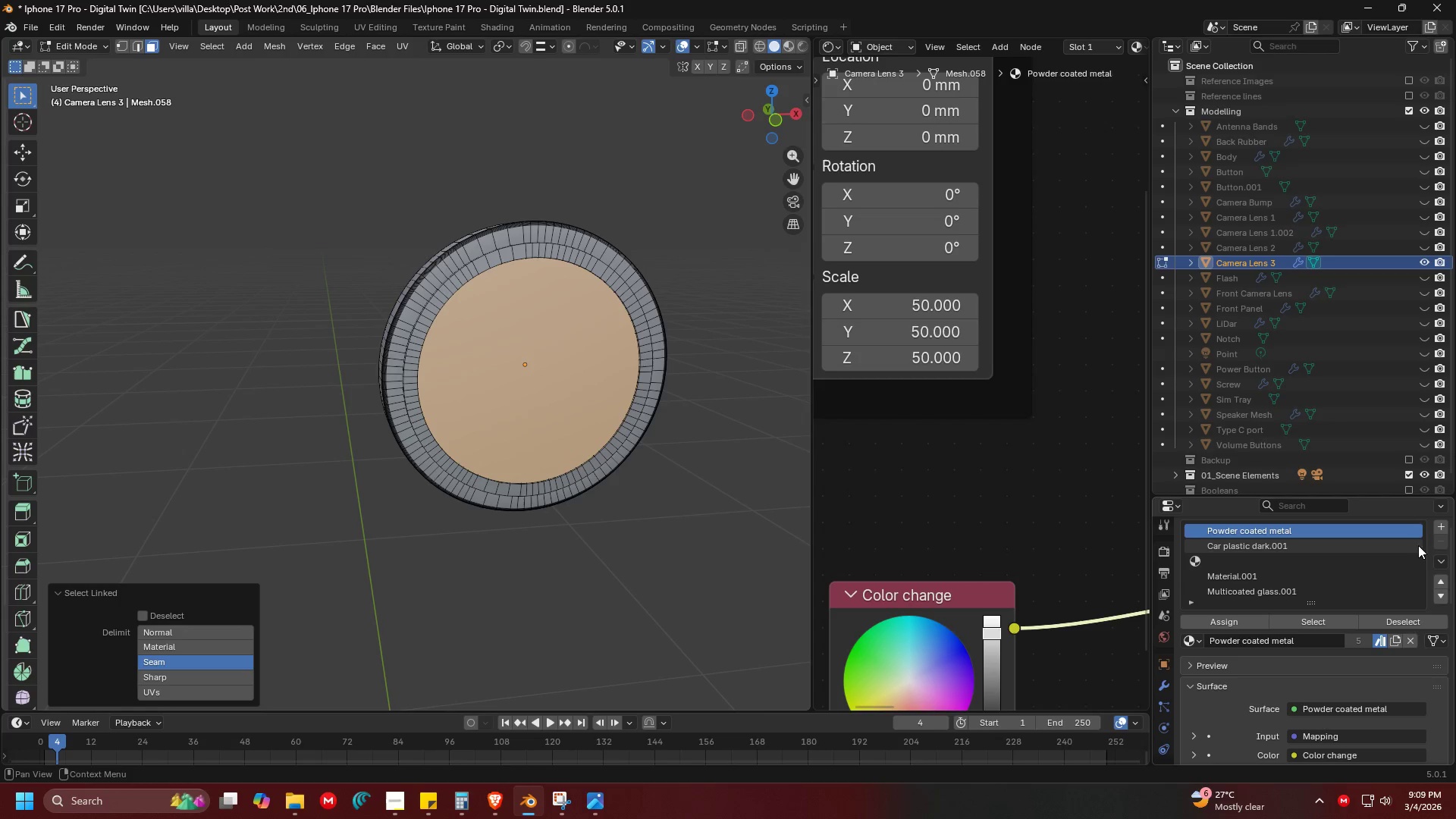 
left_click([1279, 595])
 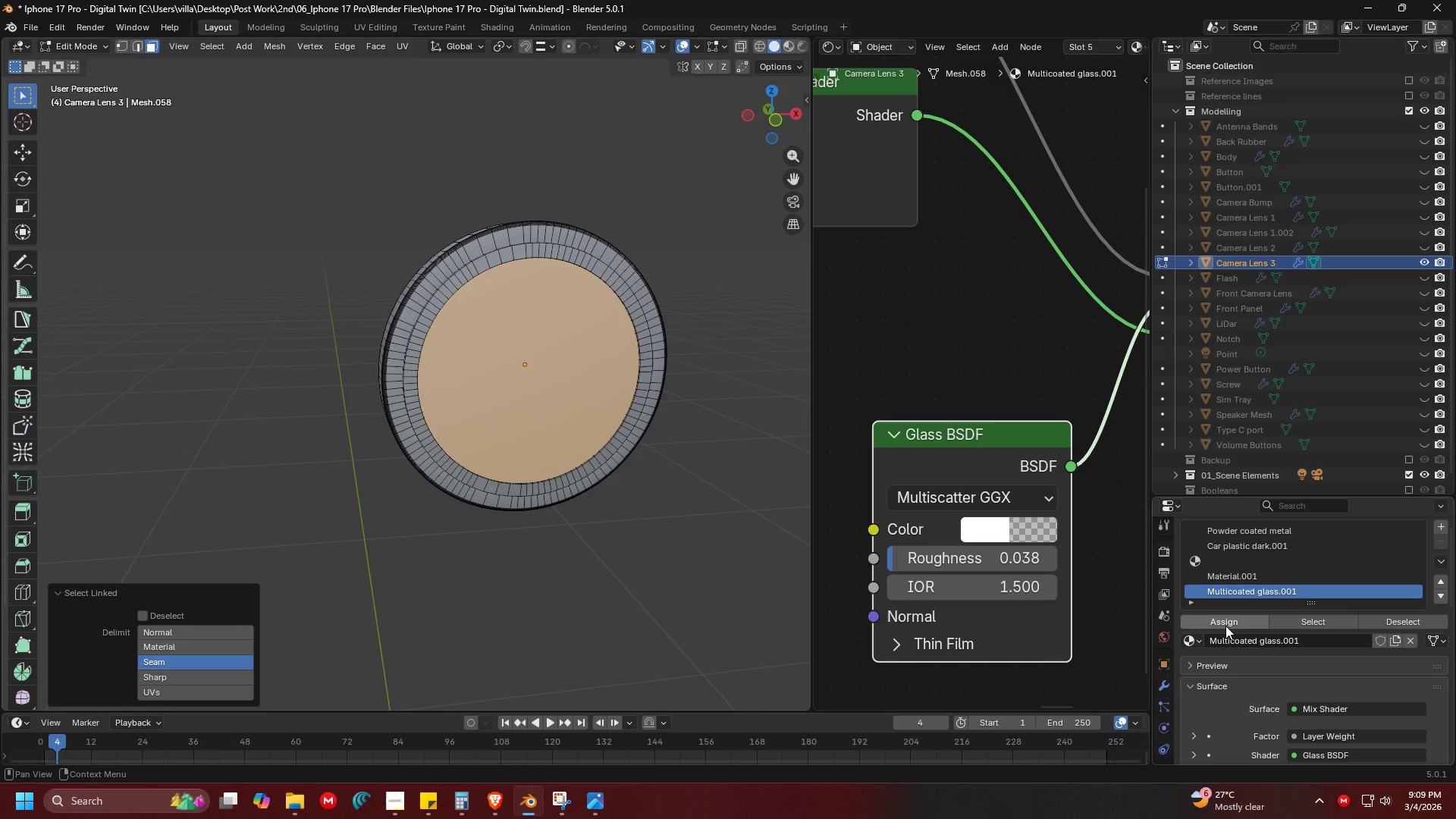 
left_click([1225, 626])
 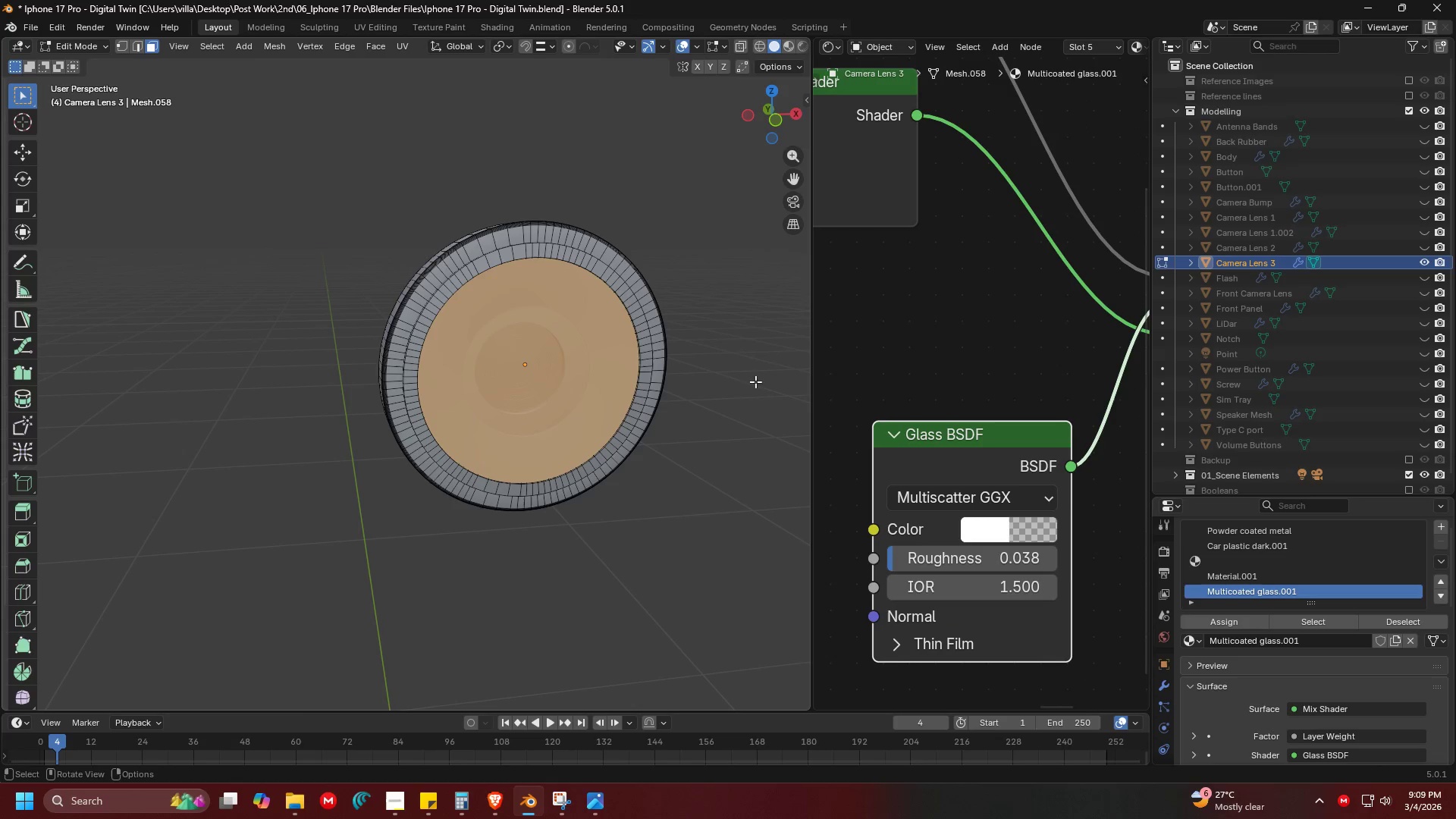 
key(Tab)
 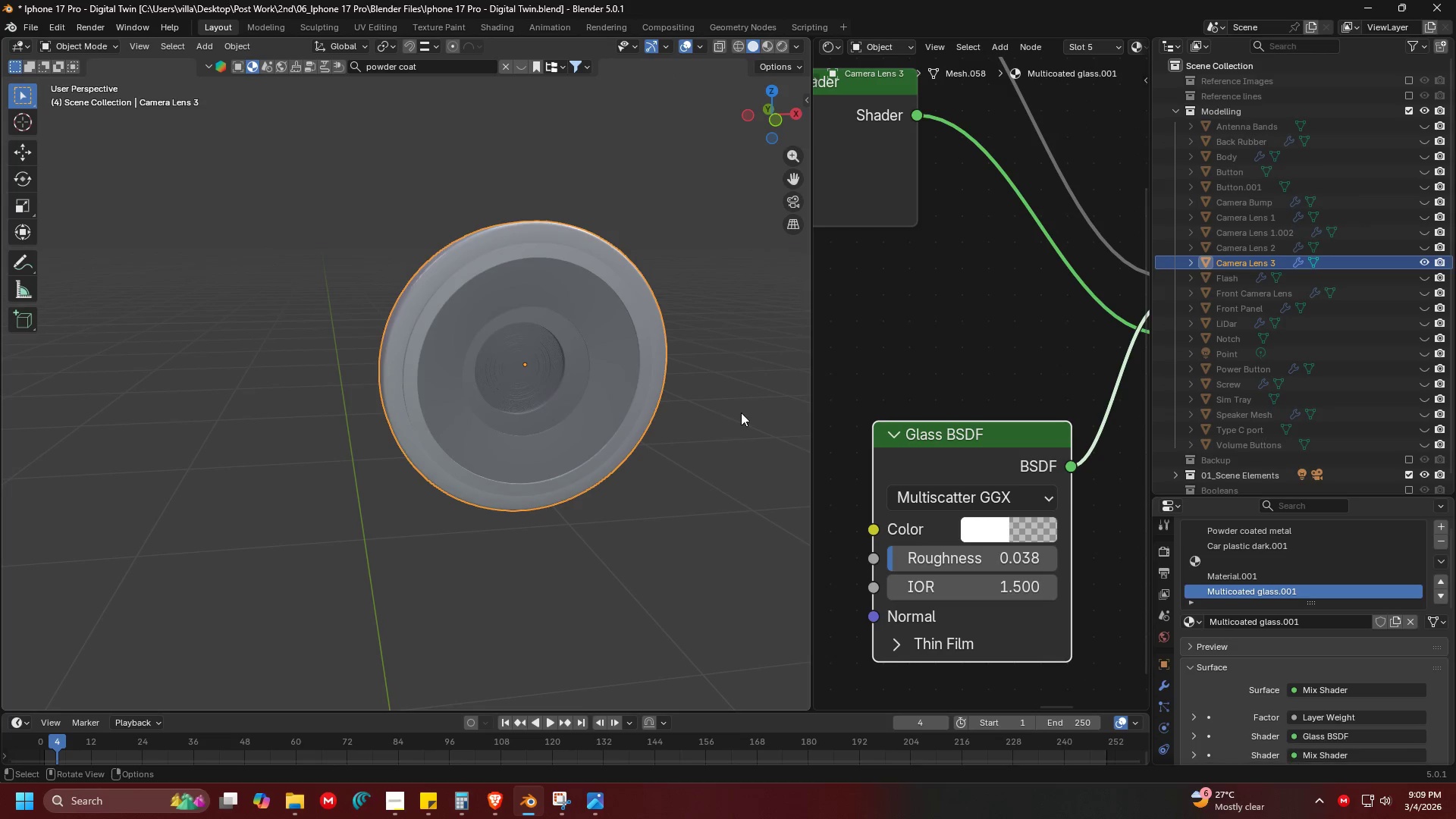 
left_click([674, 390])
 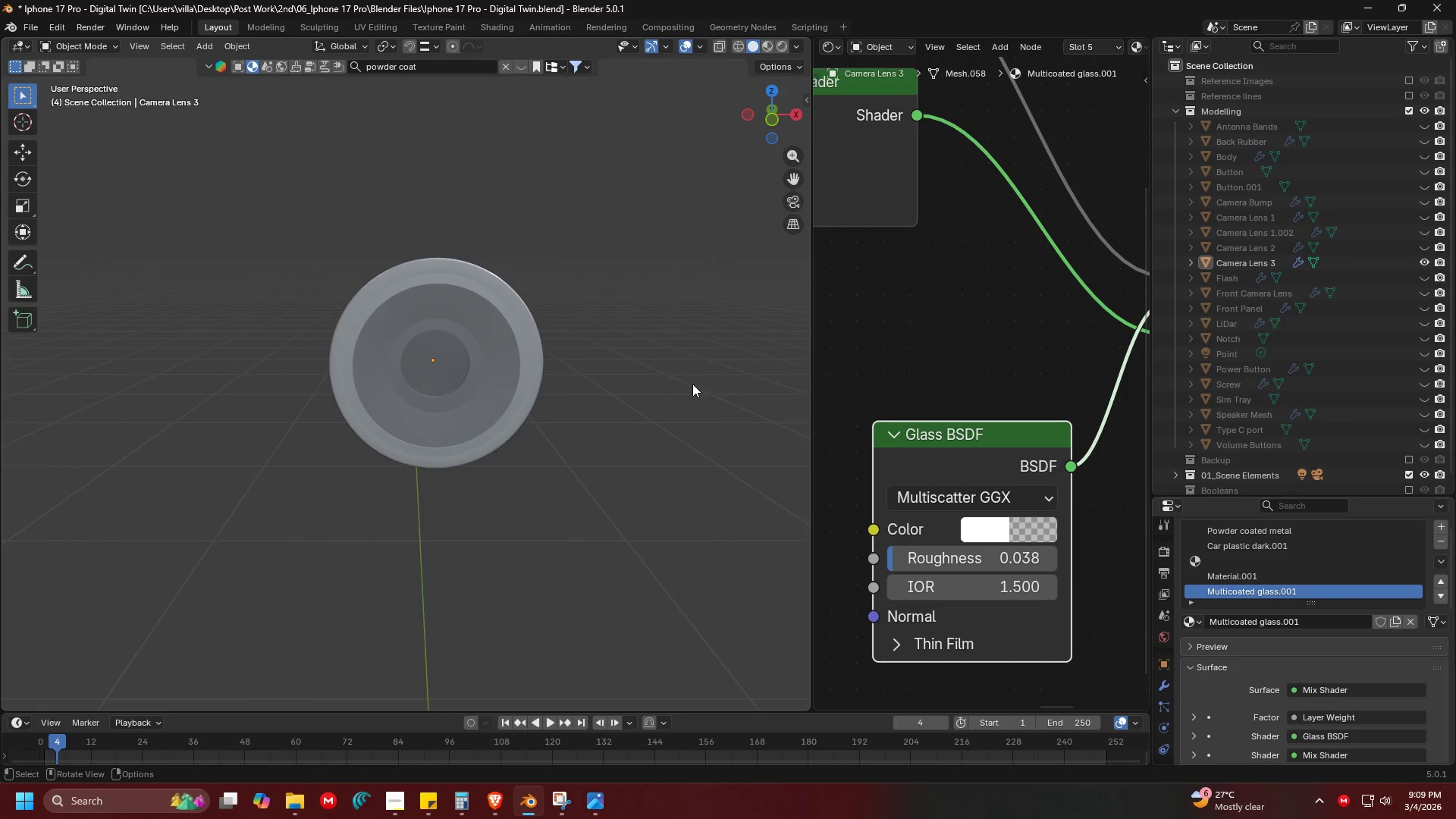 
scroll: coordinate [742, 417], scroll_direction: down, amount: 1.0
 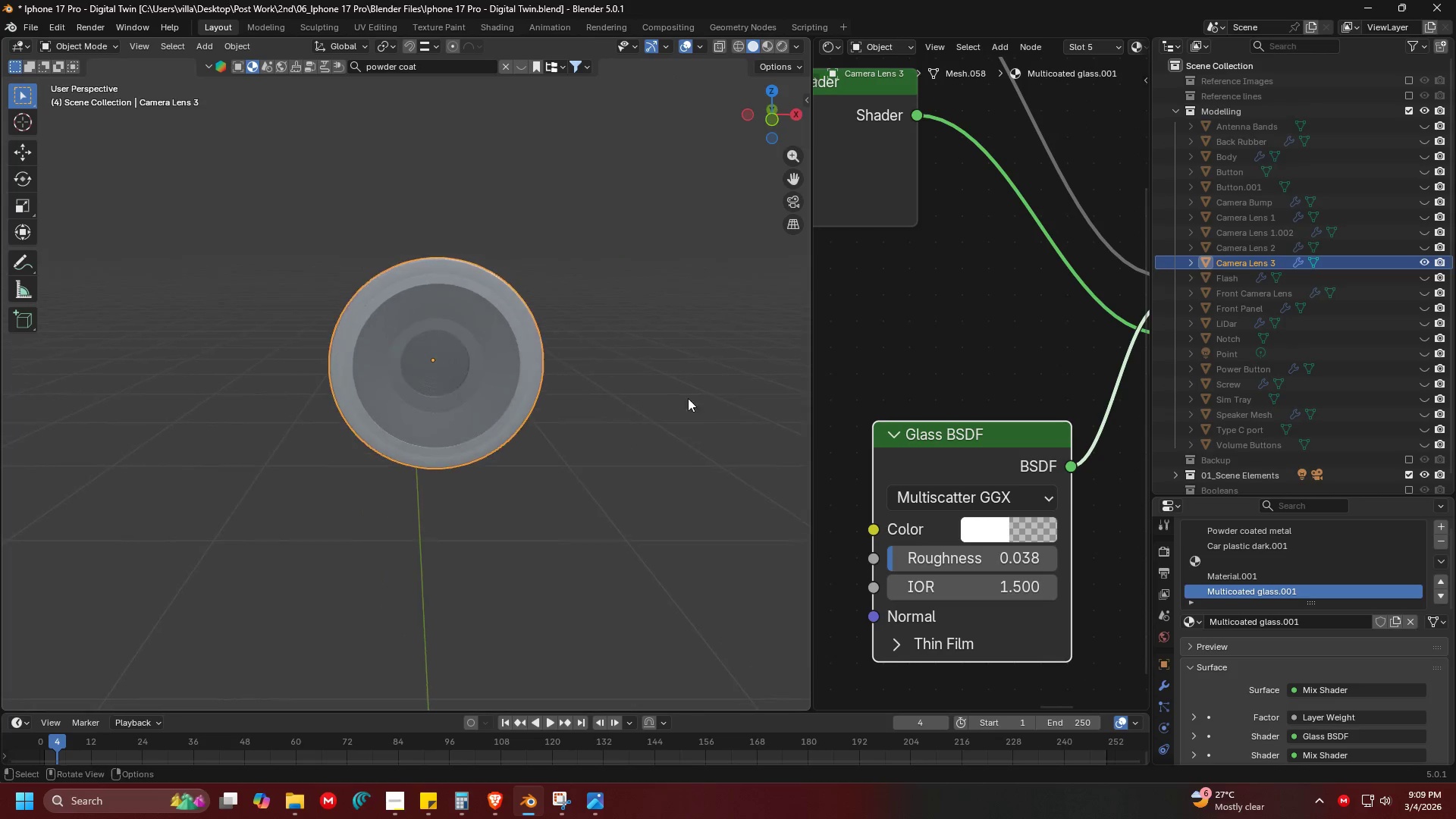 
key(Alt+H)
 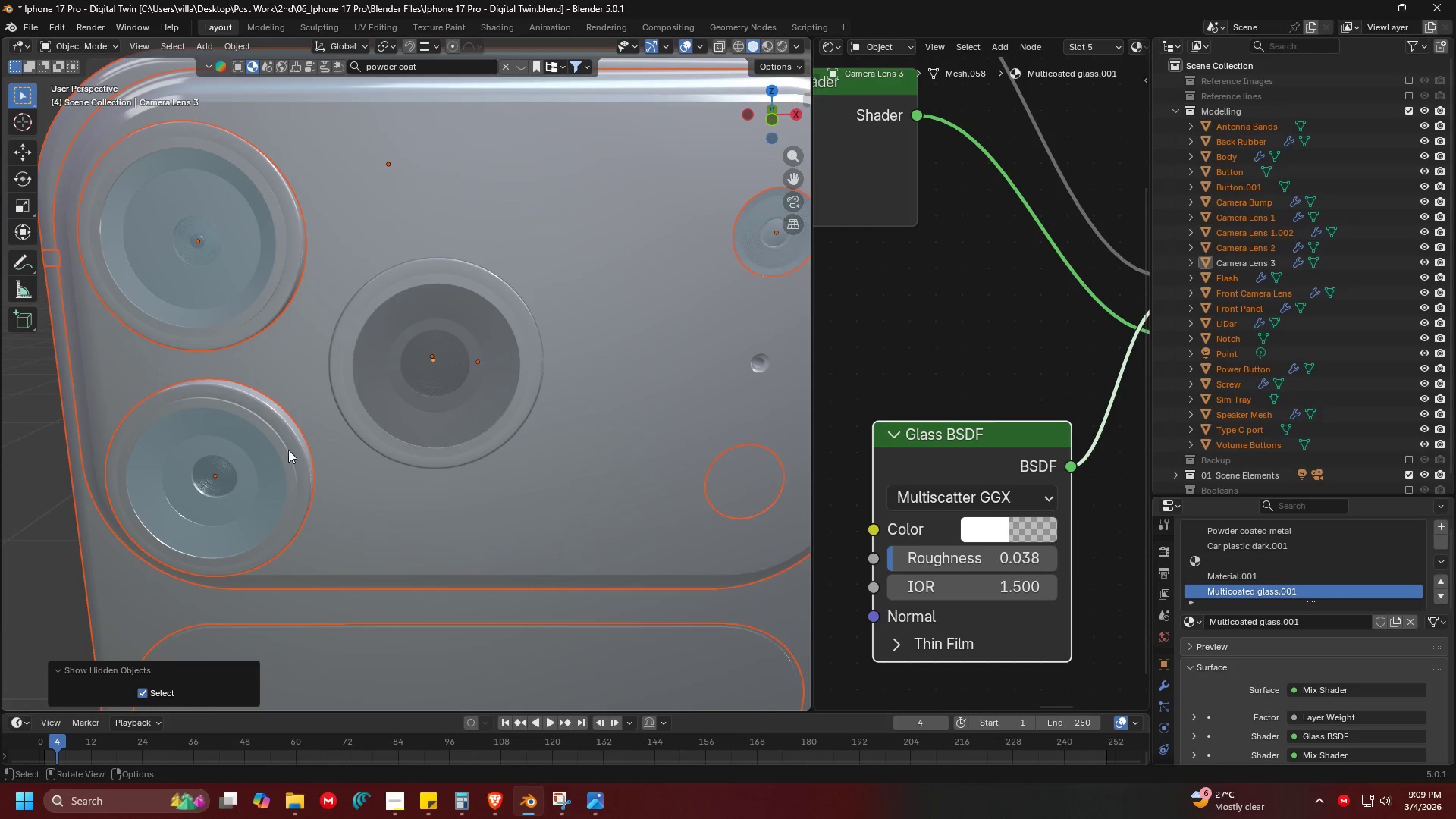 
left_click([223, 474])
 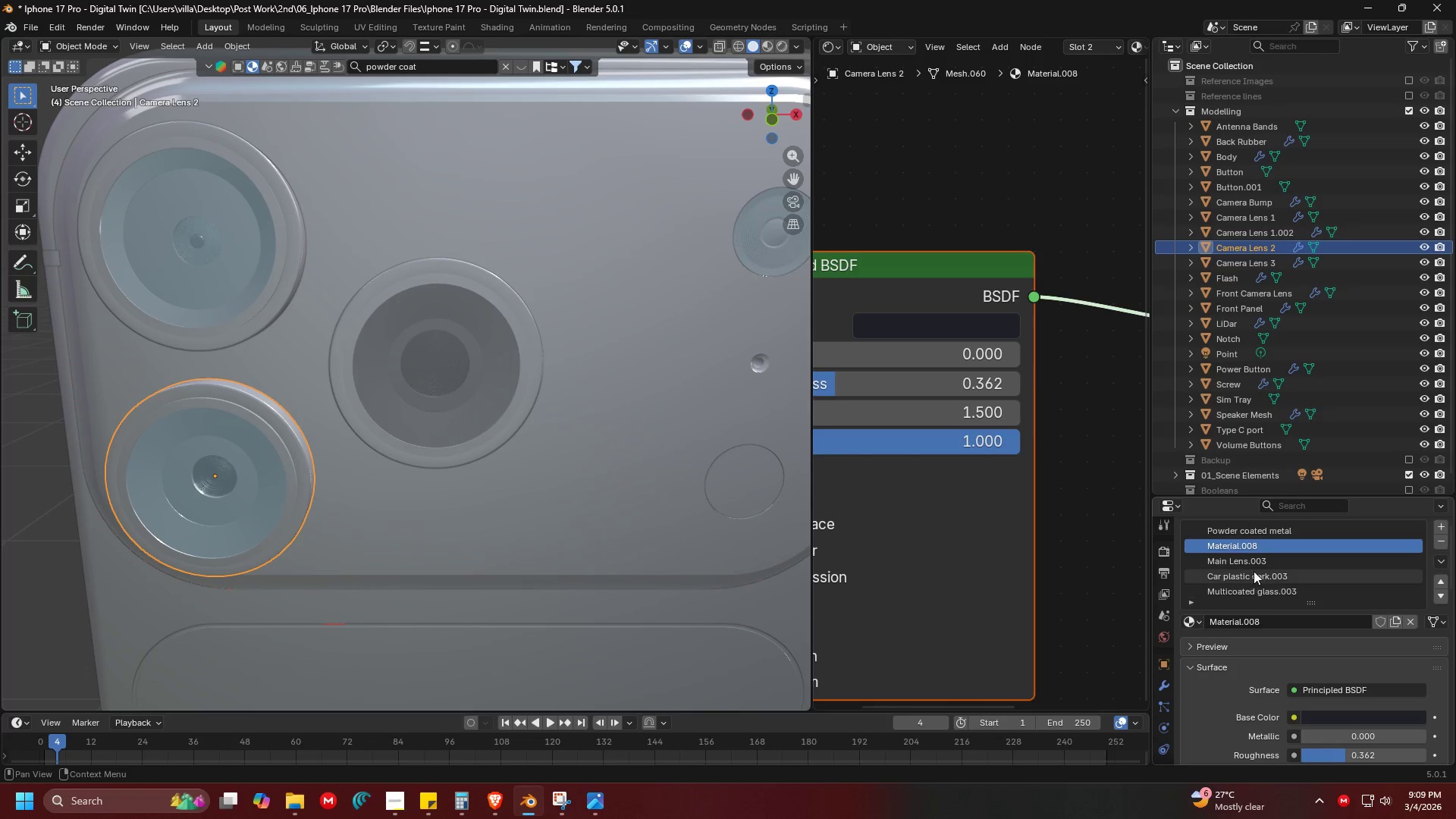 
left_click([1253, 563])
 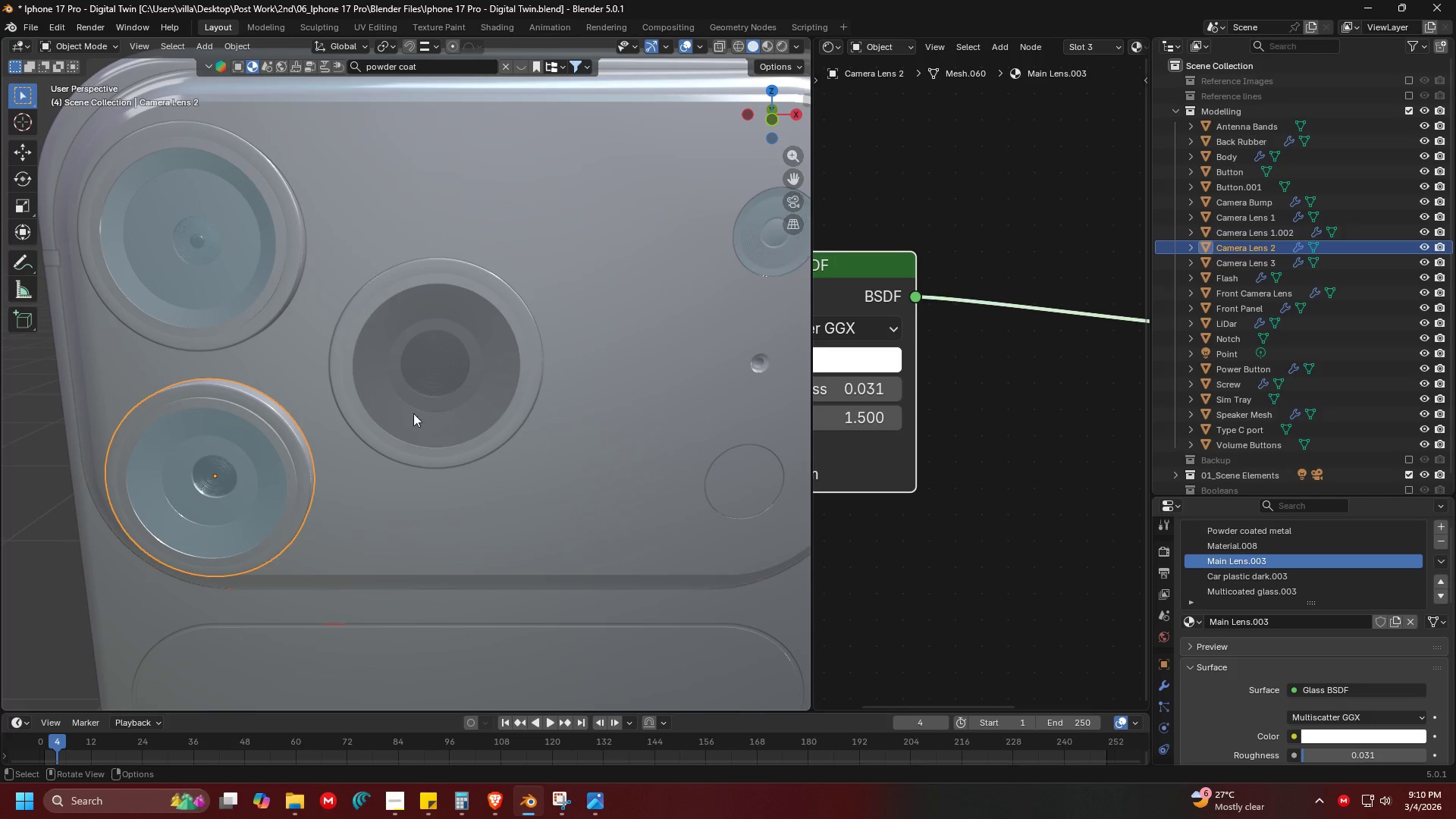 
left_click([356, 388])
 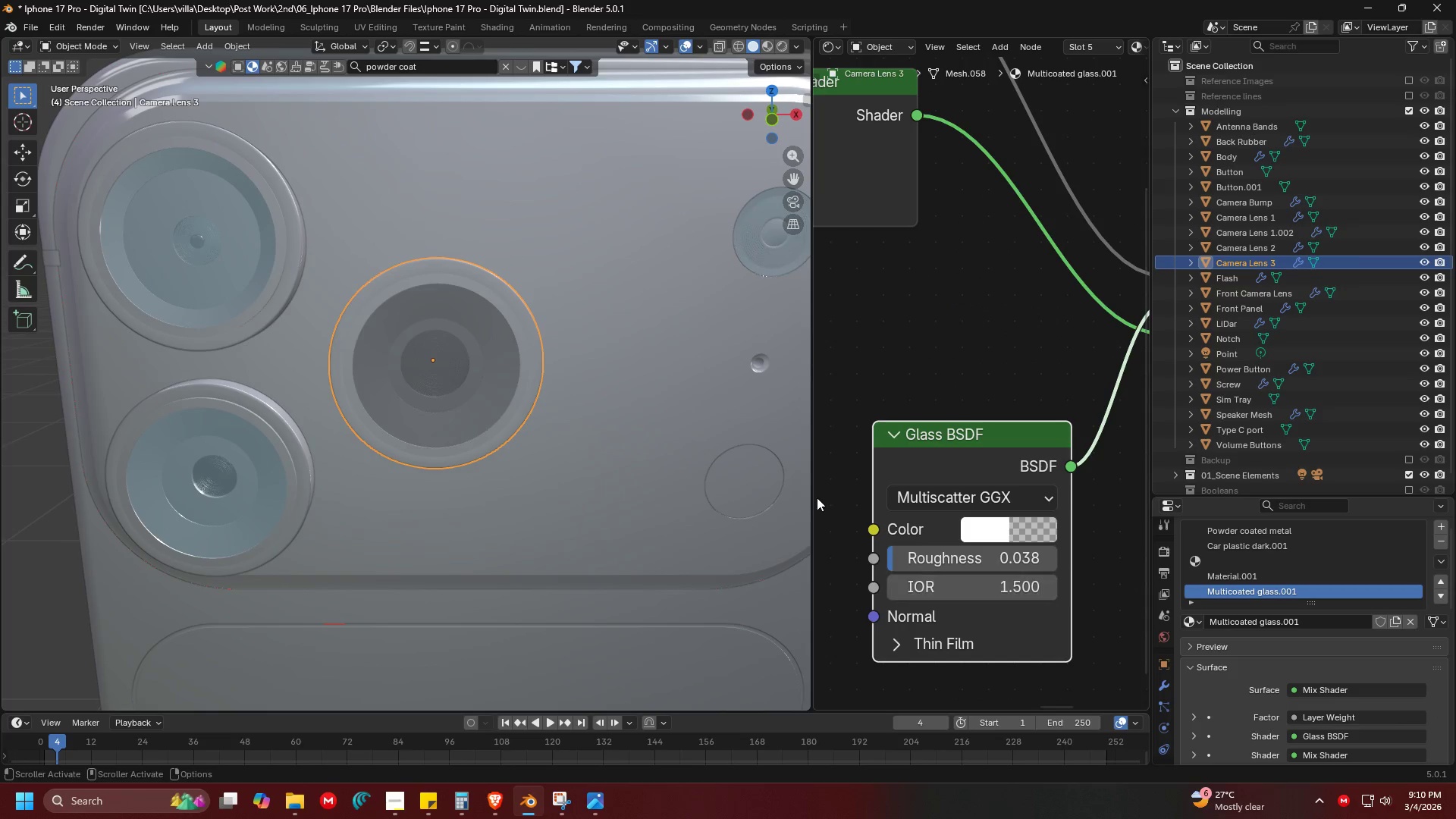 
key(Tab)
 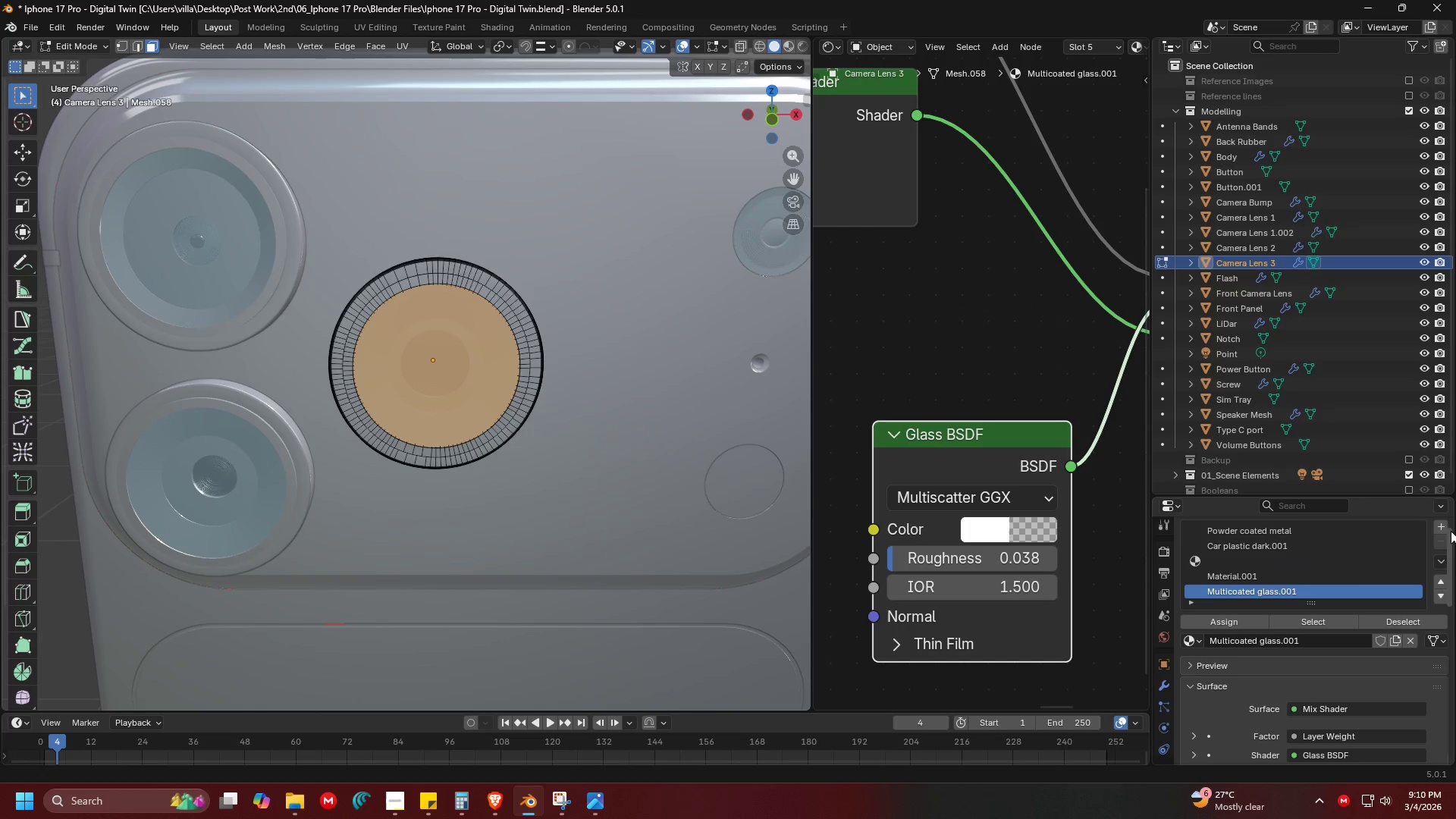 
left_click([1442, 525])
 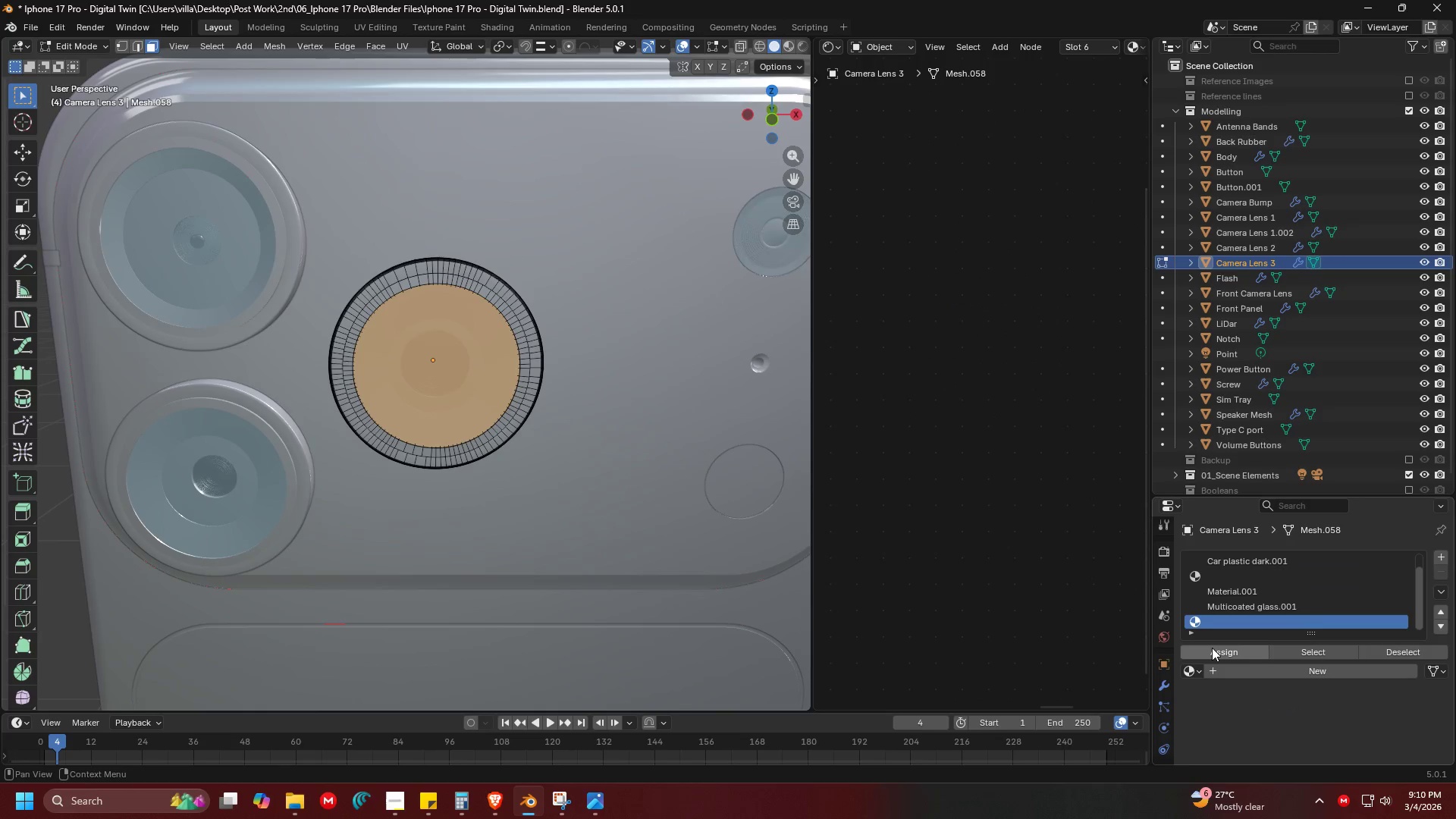 
double_click([1212, 648])
 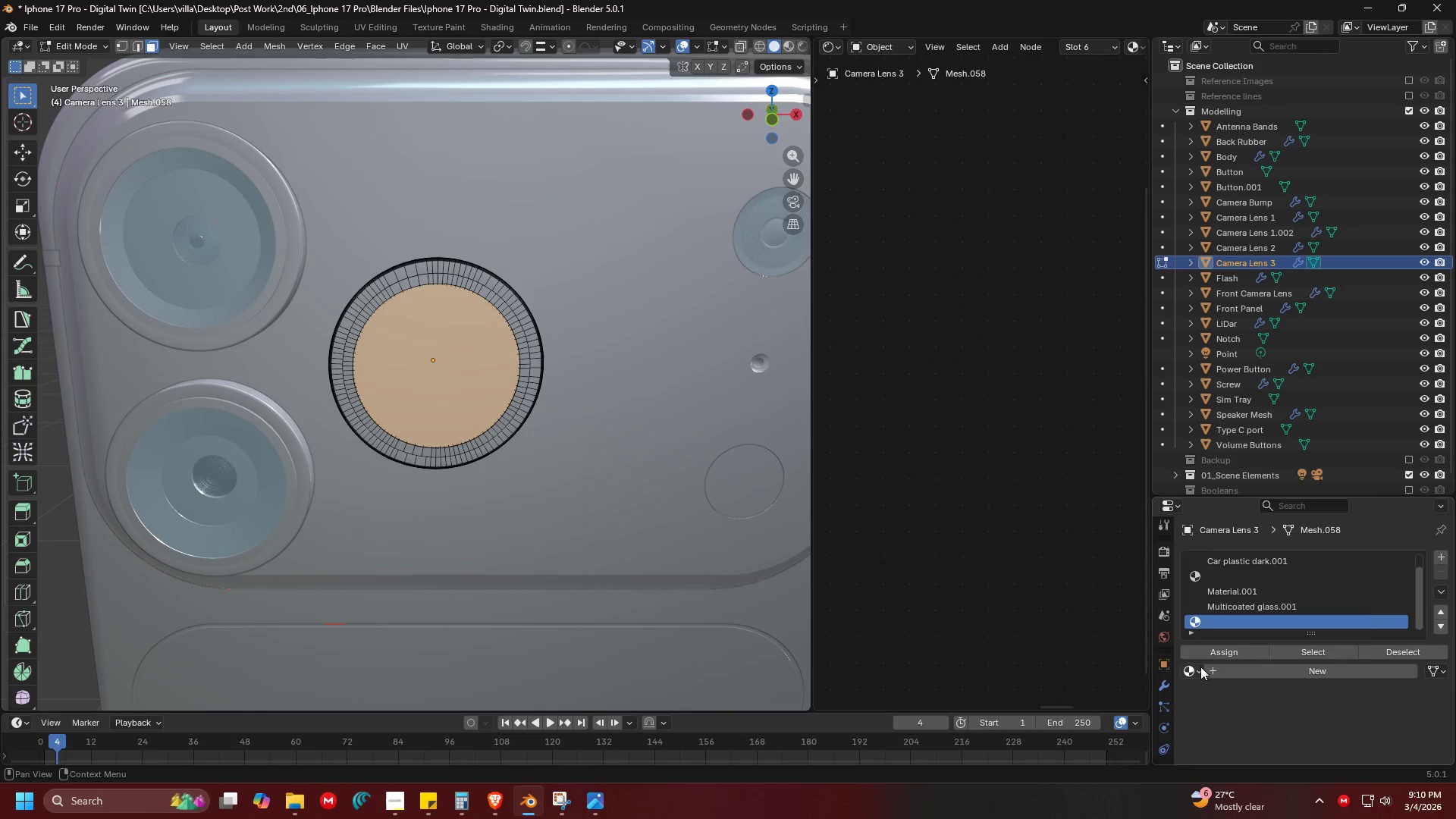 
triple_click([1200, 667])
 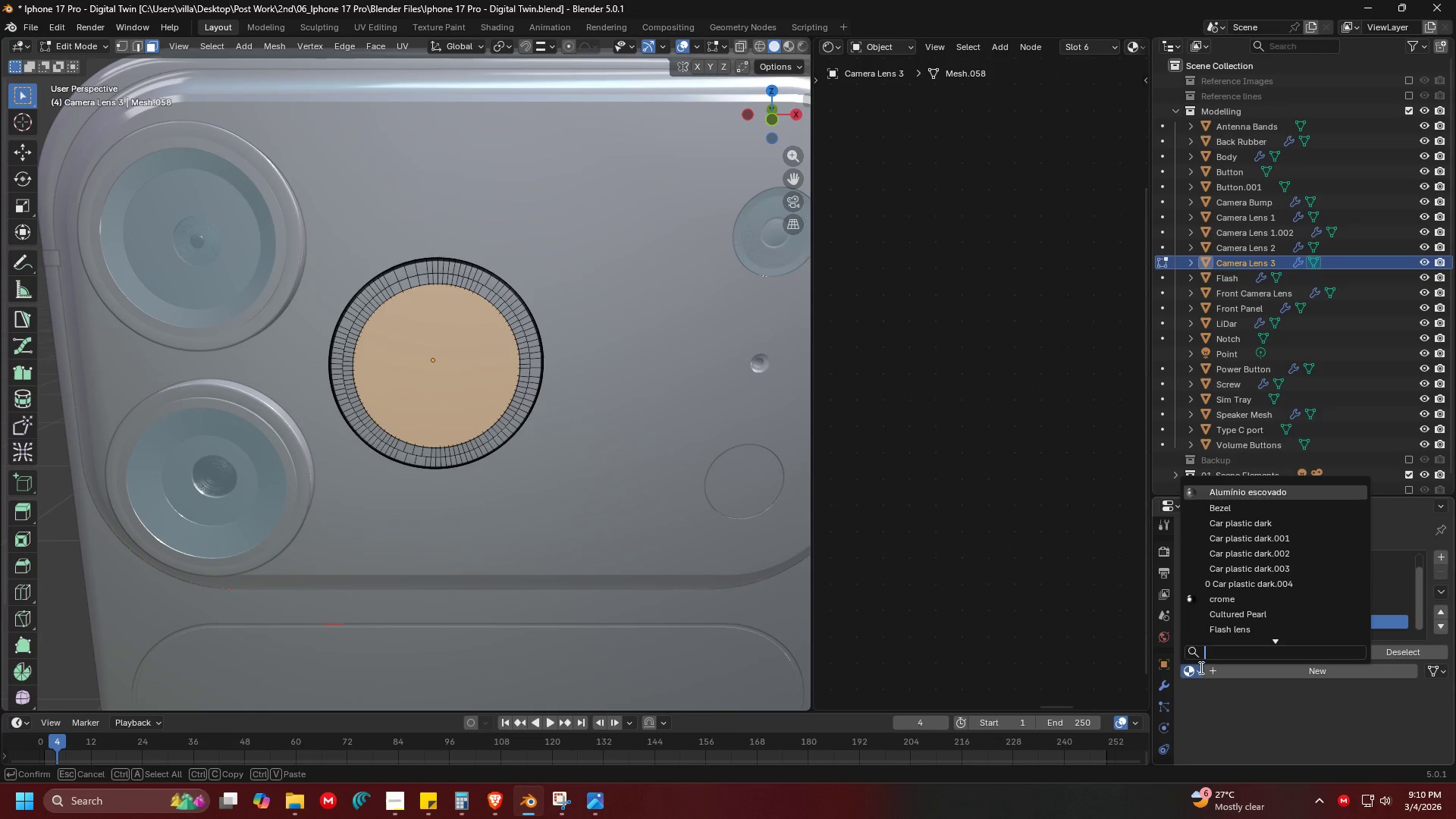 
type(mainle)
 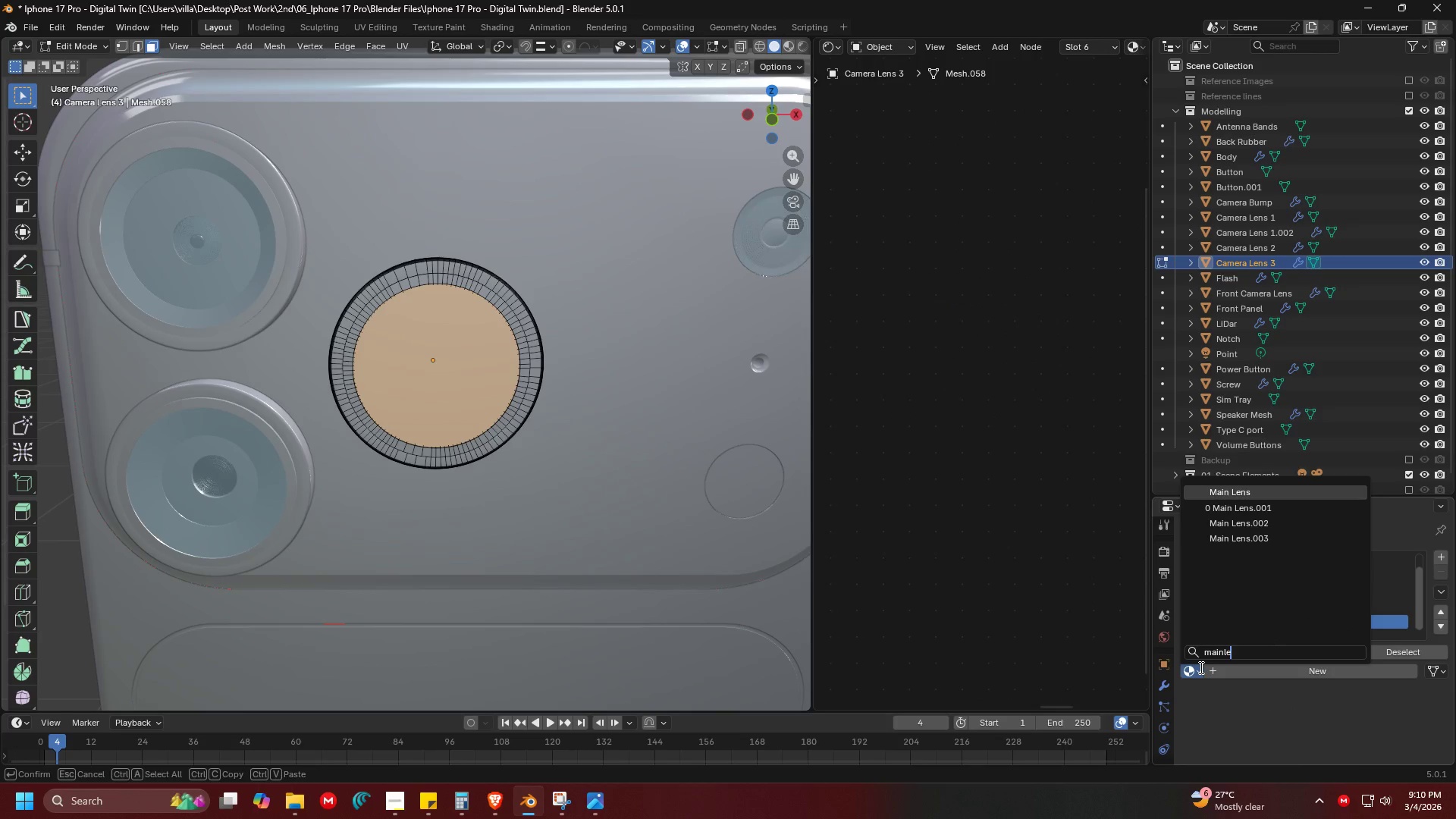 
key(Enter)
 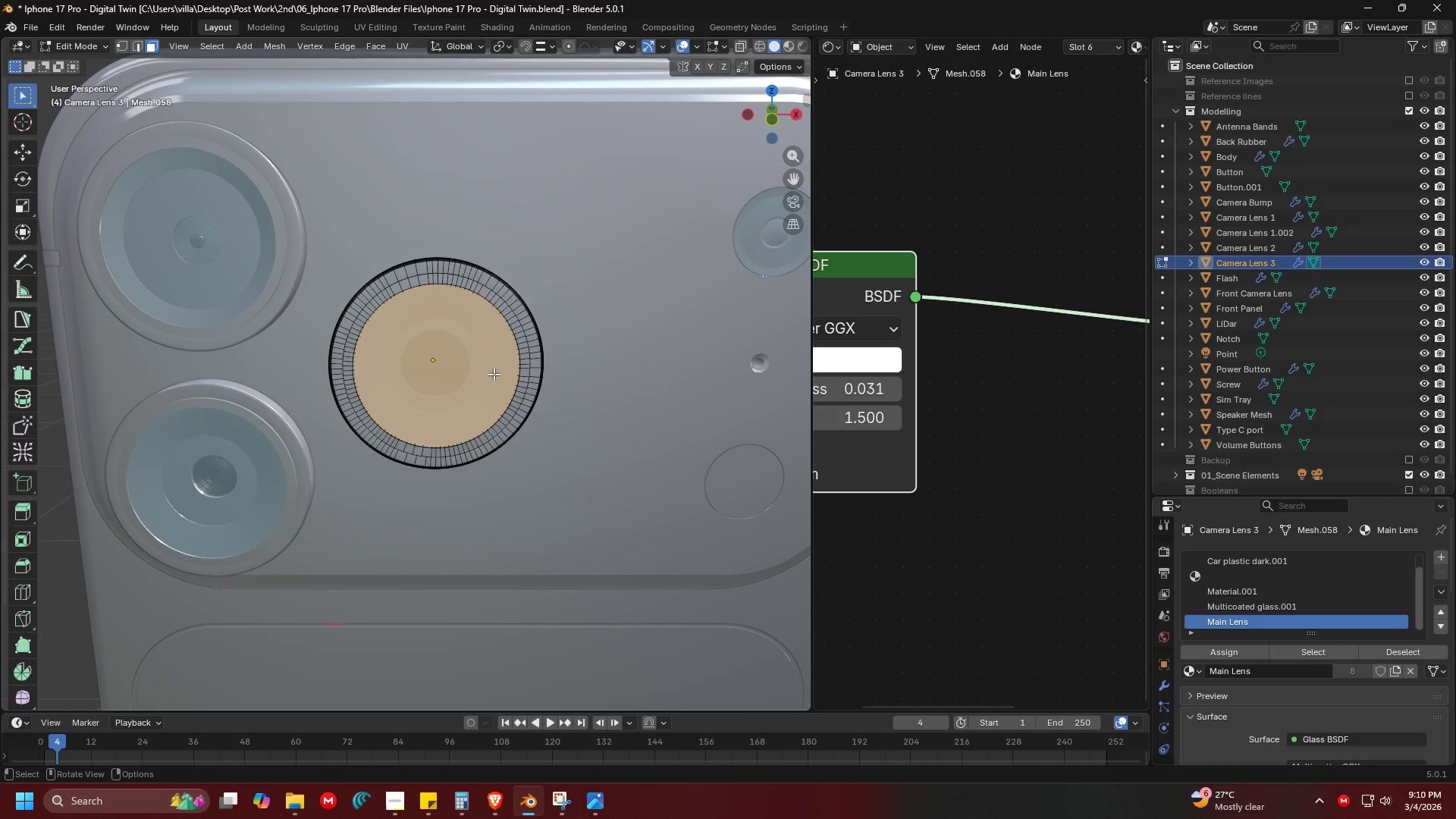 
key(Tab)
 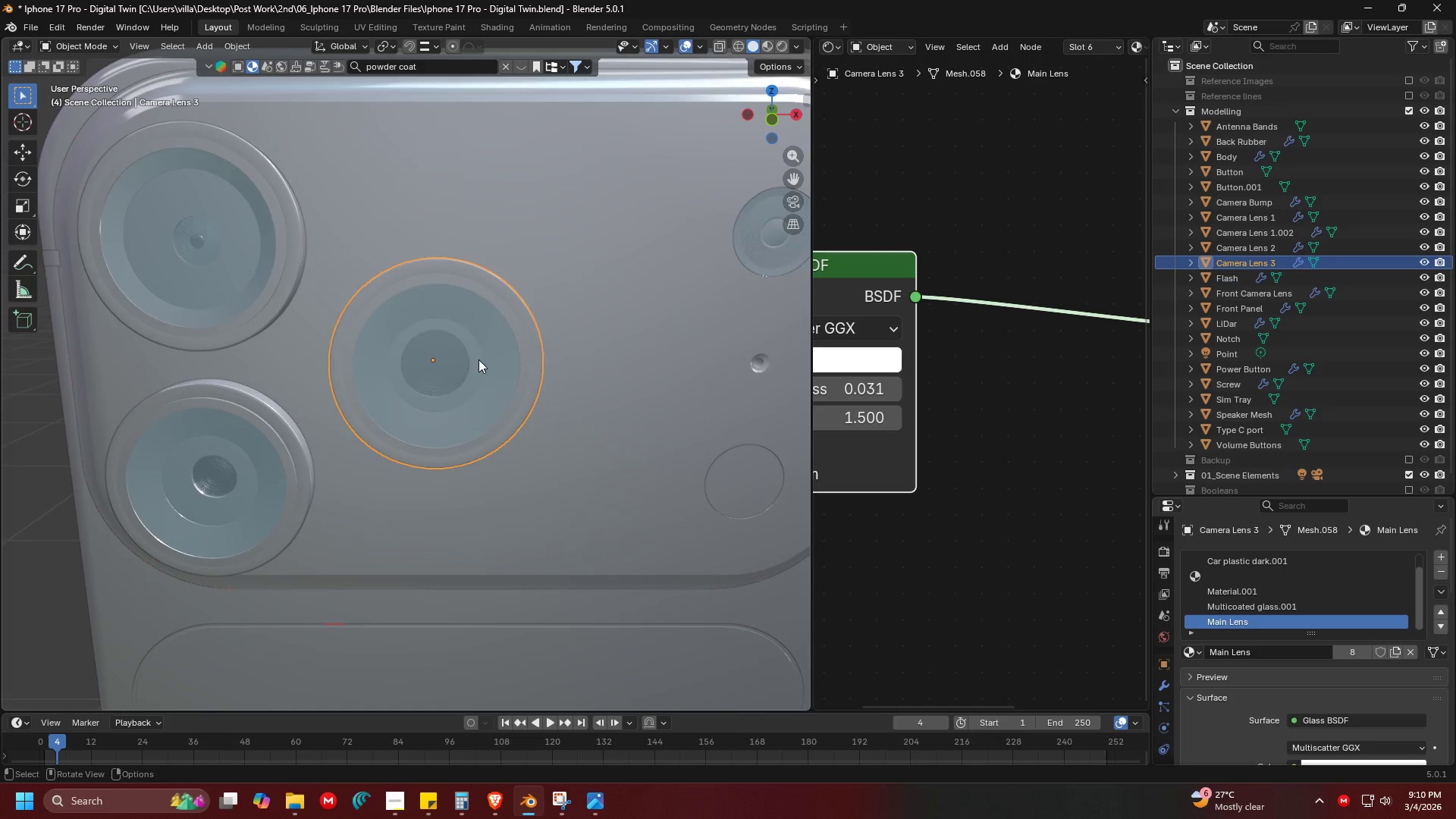 
key(Control+ControlLeft)
 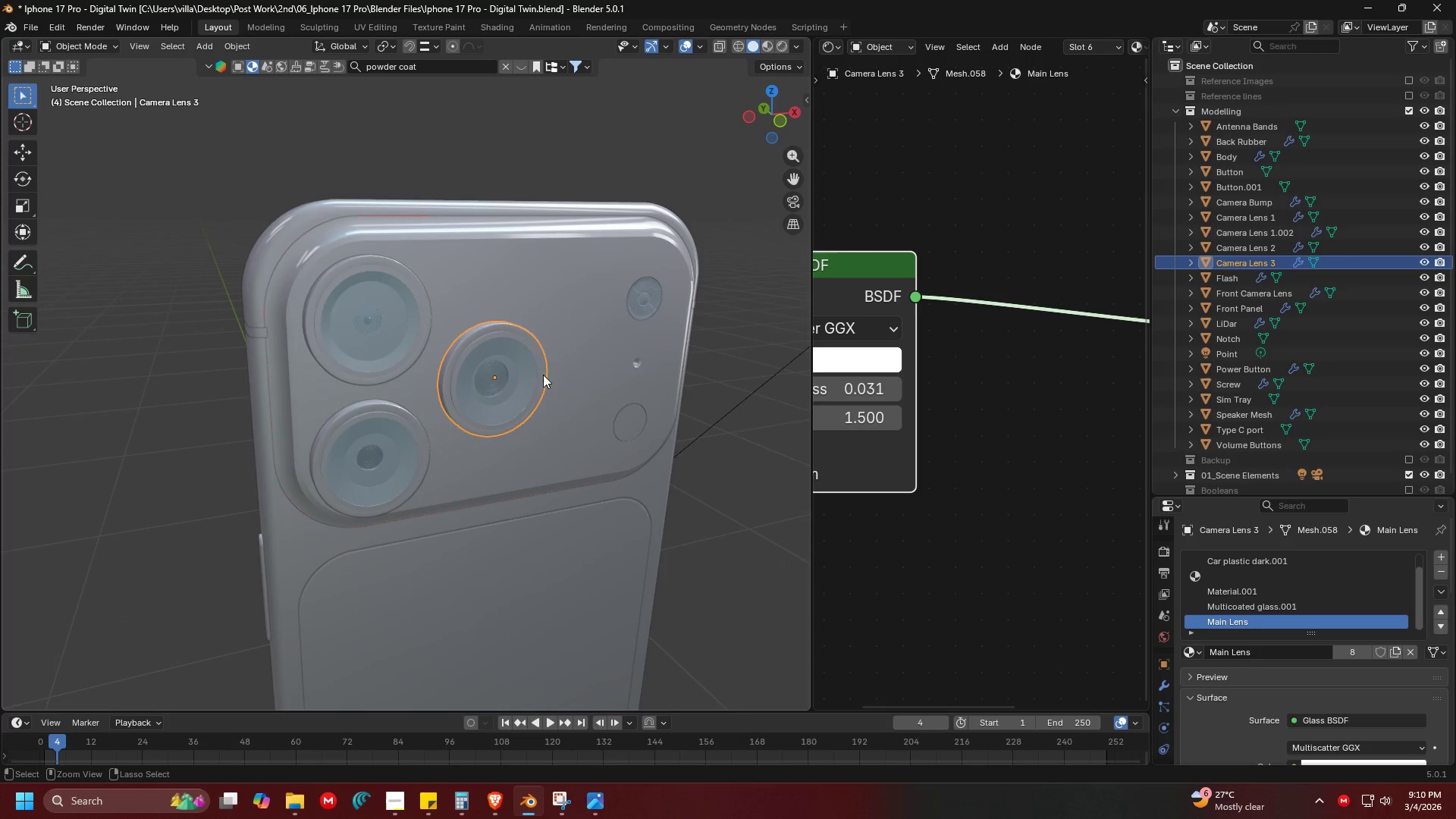 
key(Control+S)
 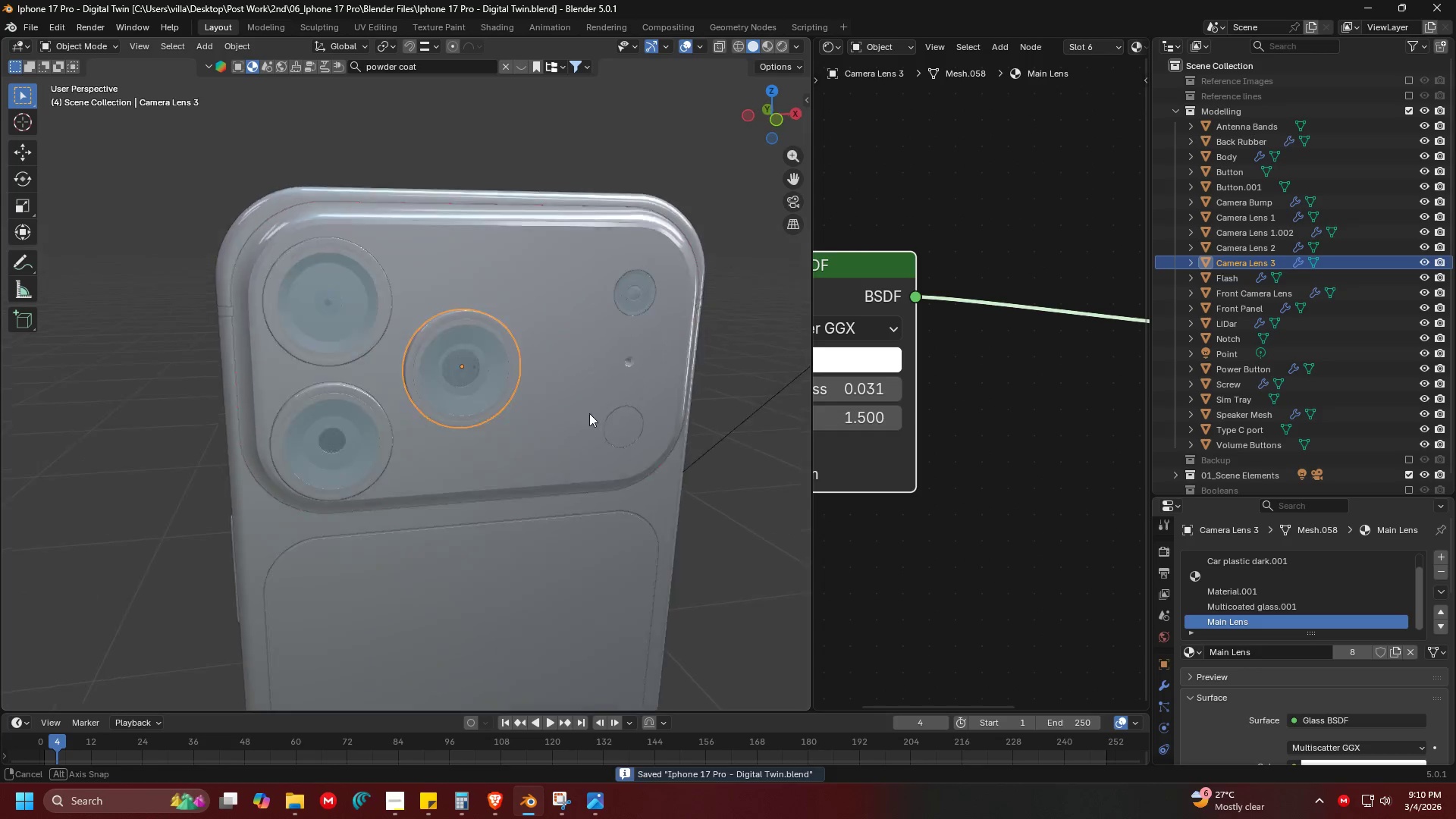 
scroll: coordinate [543, 375], scroll_direction: down, amount: 1.0
 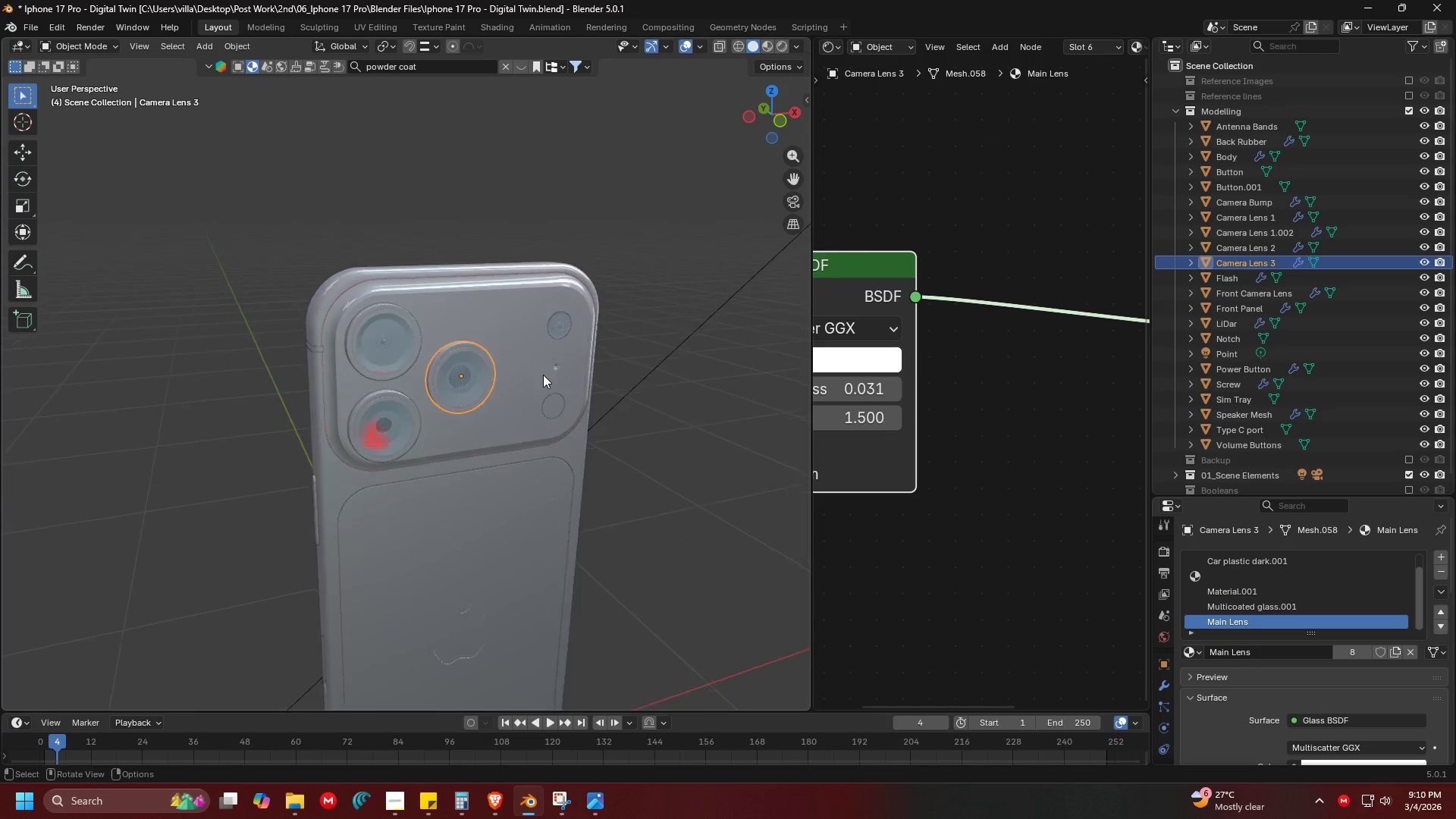 
key(Z)
 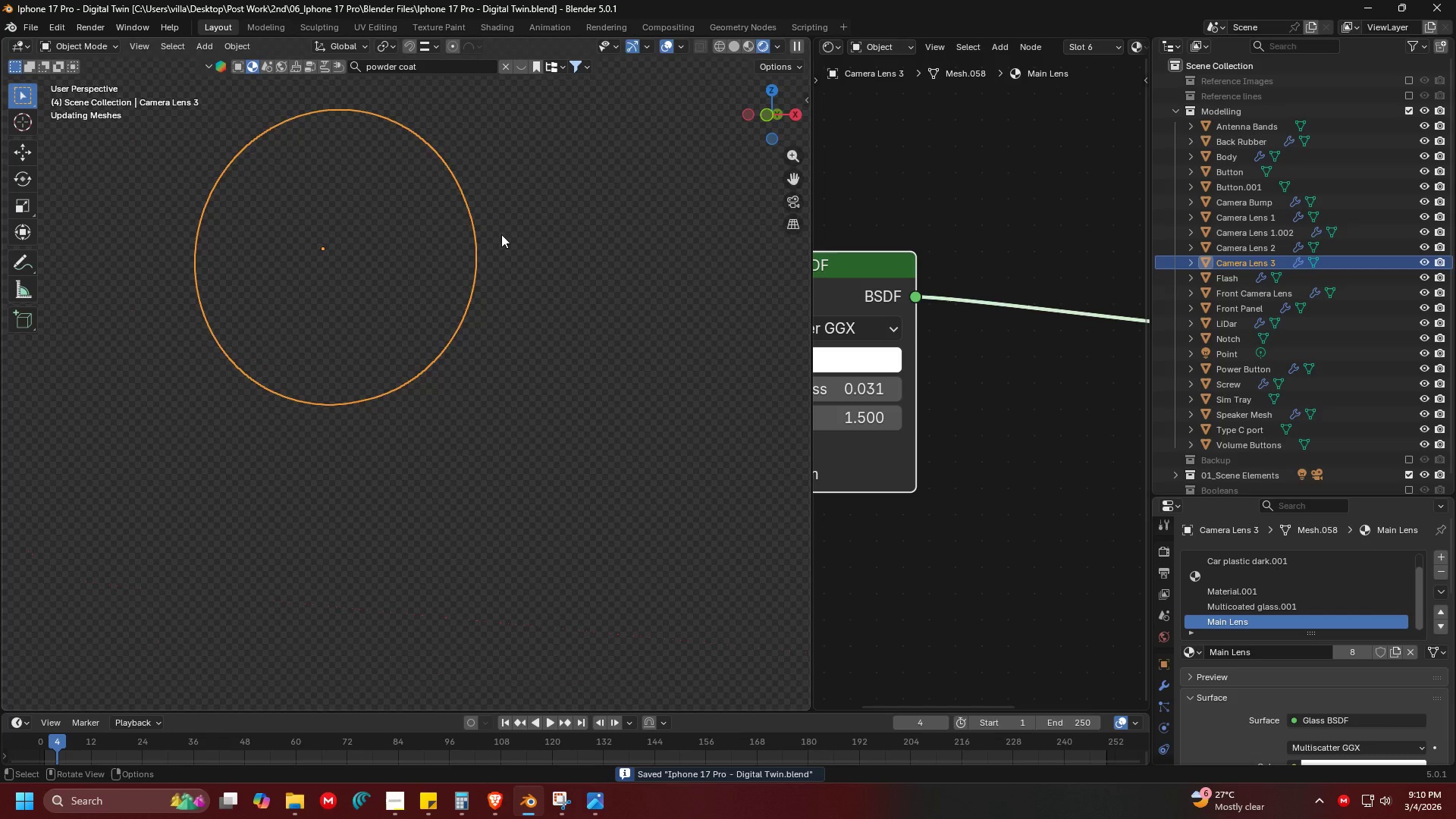 
scroll: coordinate [516, 387], scroll_direction: up, amount: 3.0
 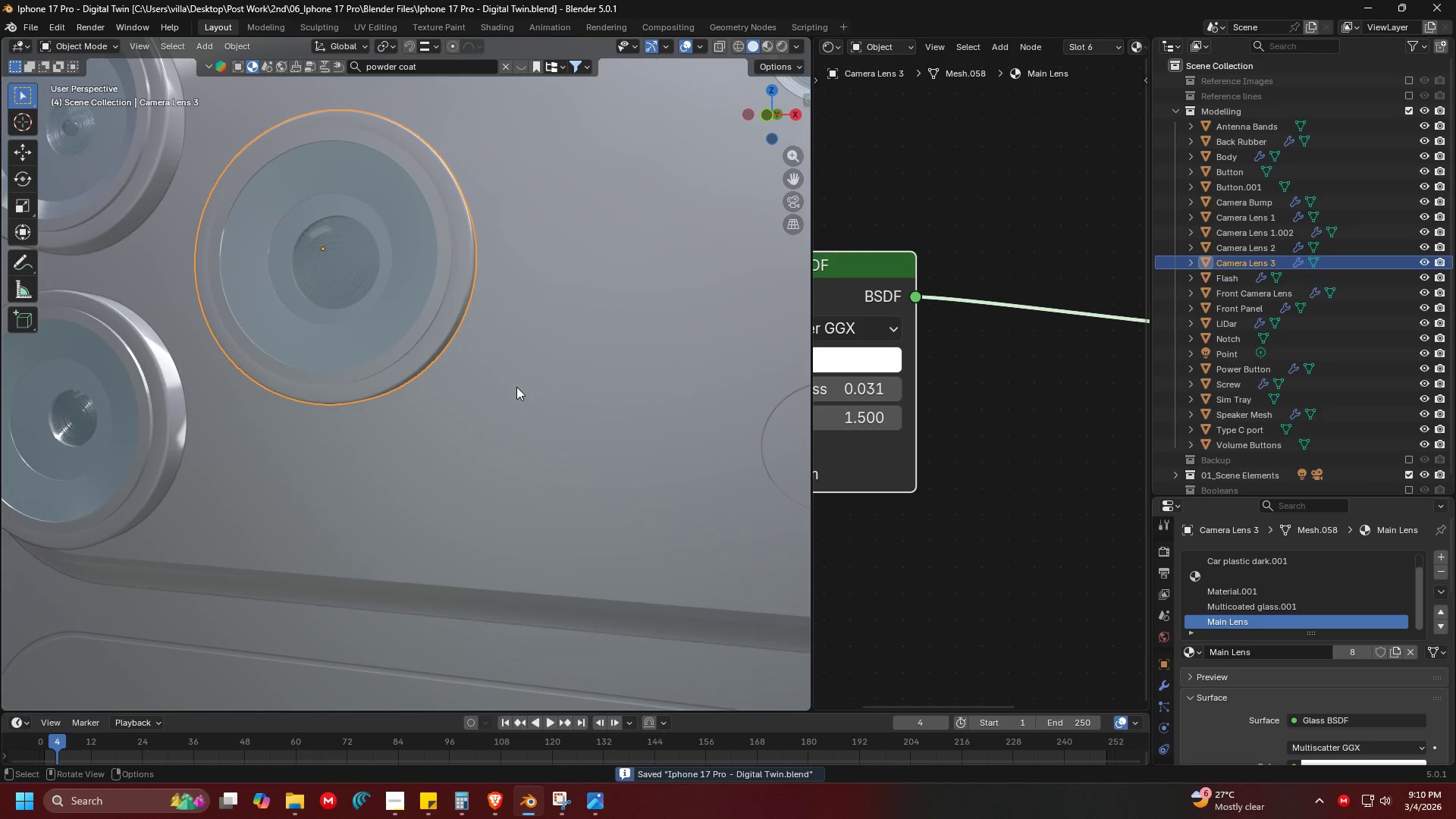 
left_click([657, 290])
 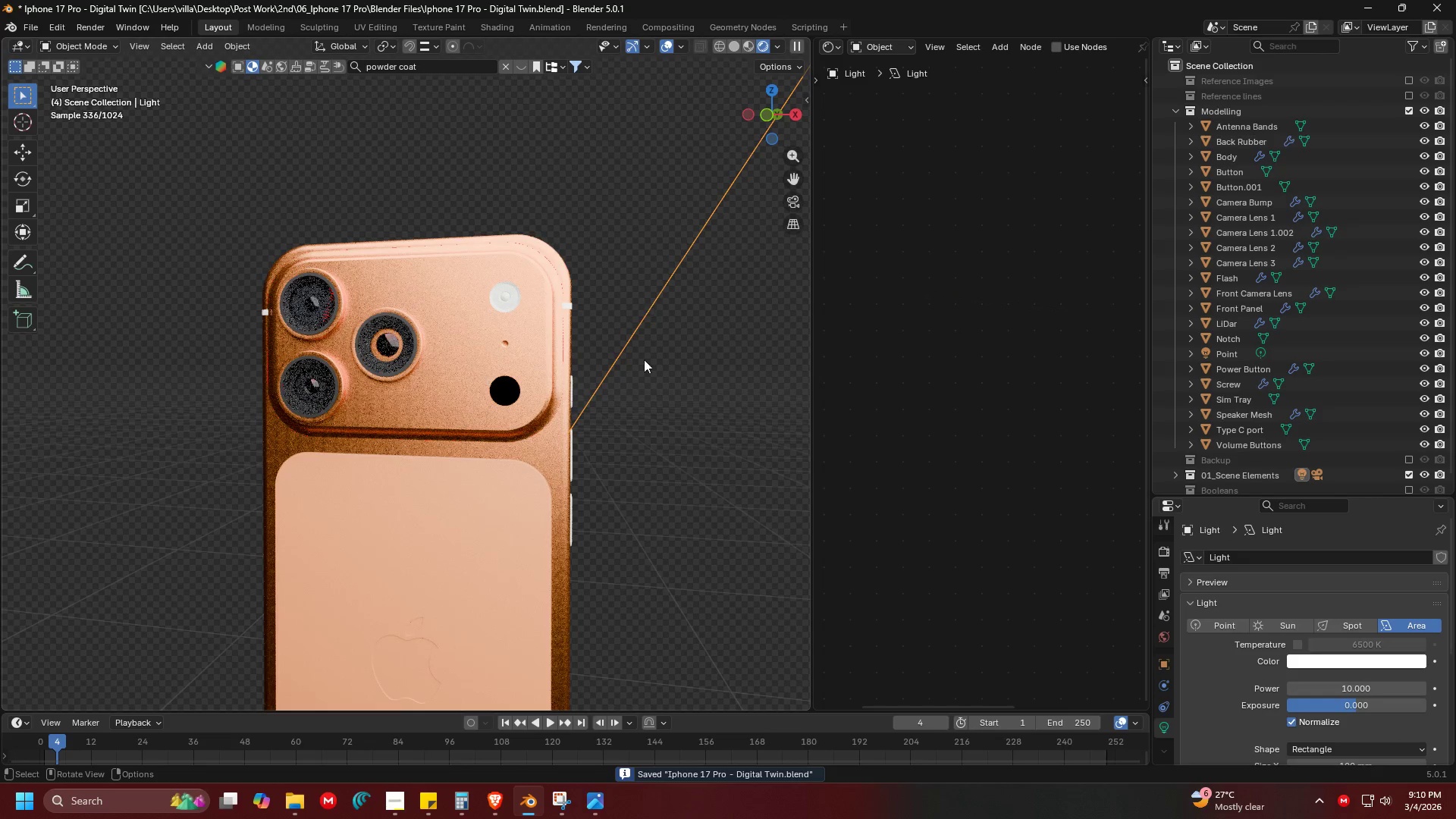 
scroll: coordinate [501, 234], scroll_direction: down, amount: 5.0
 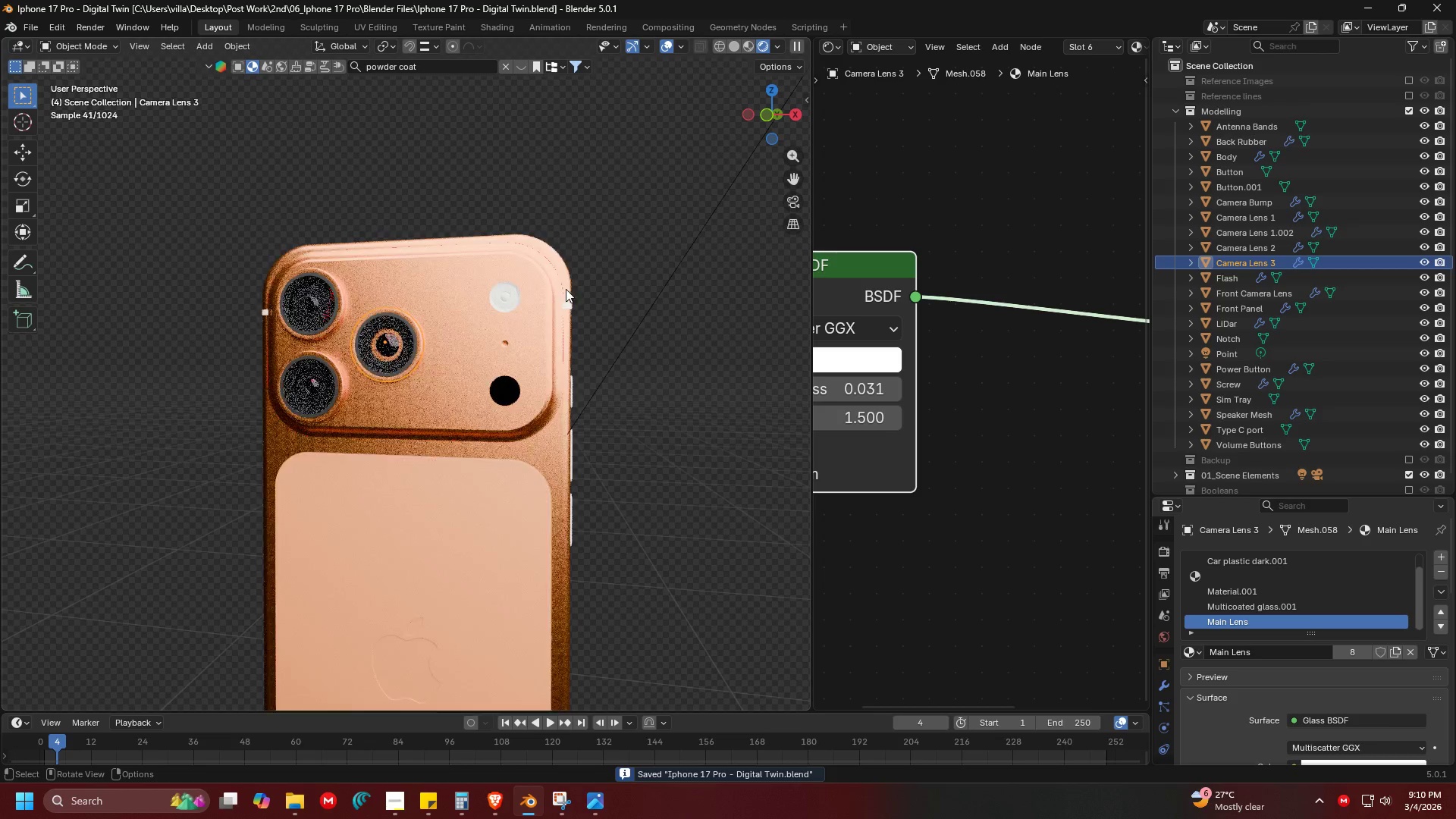 
double_click([663, 403])
 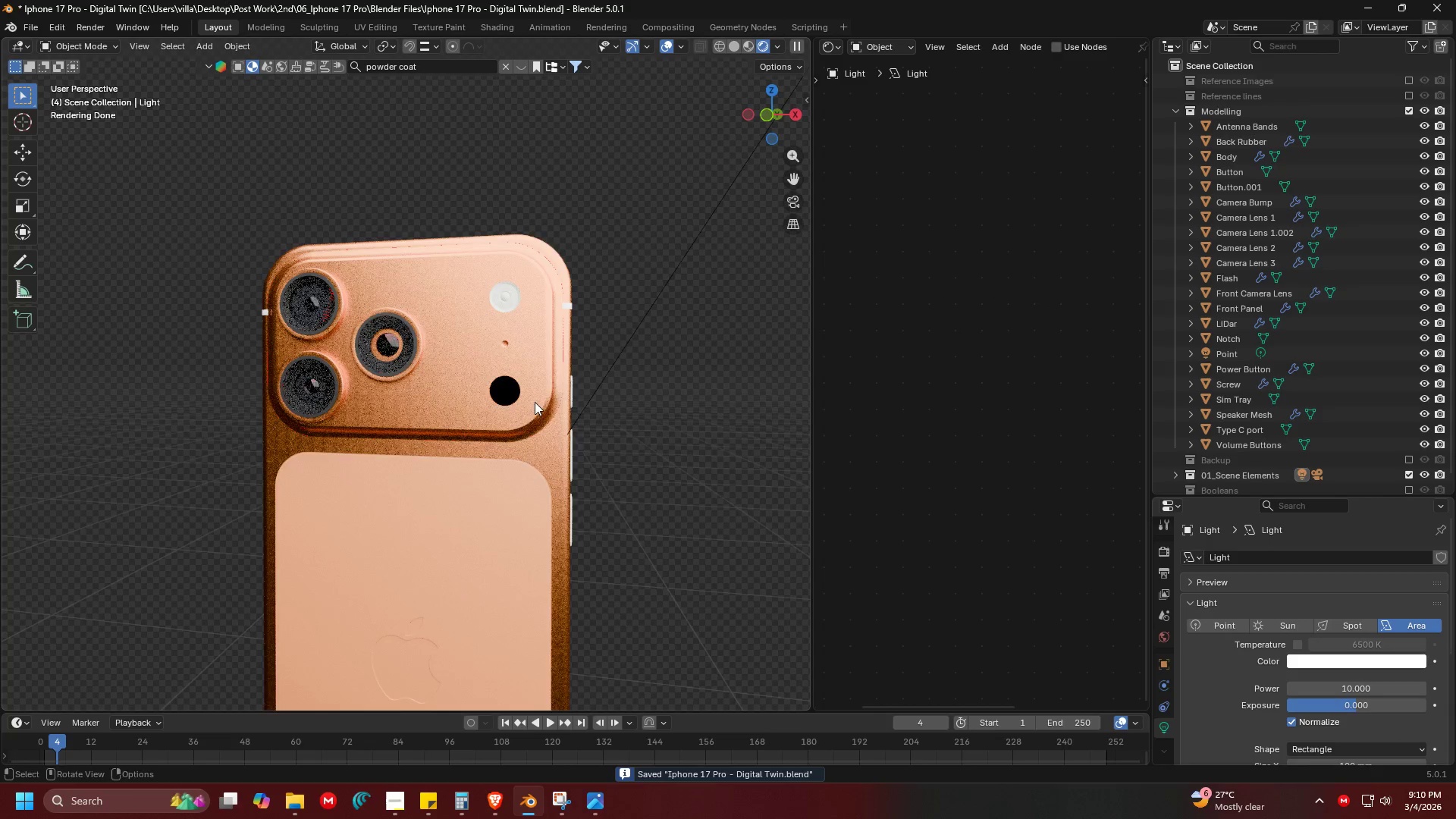 
hold_key(key=ShiftLeft, duration=0.36)
 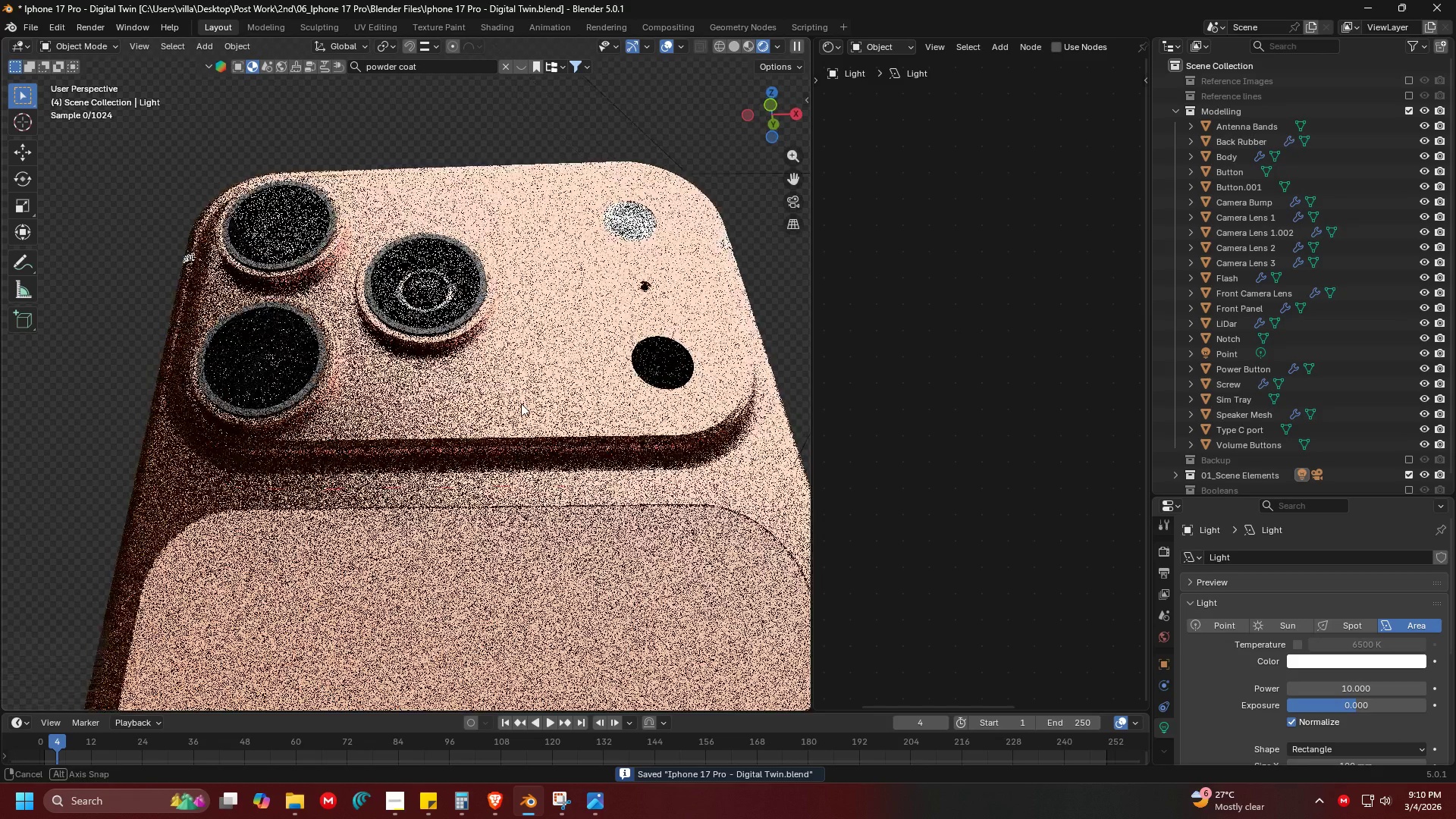 
scroll: coordinate [514, 419], scroll_direction: up, amount: 6.0
 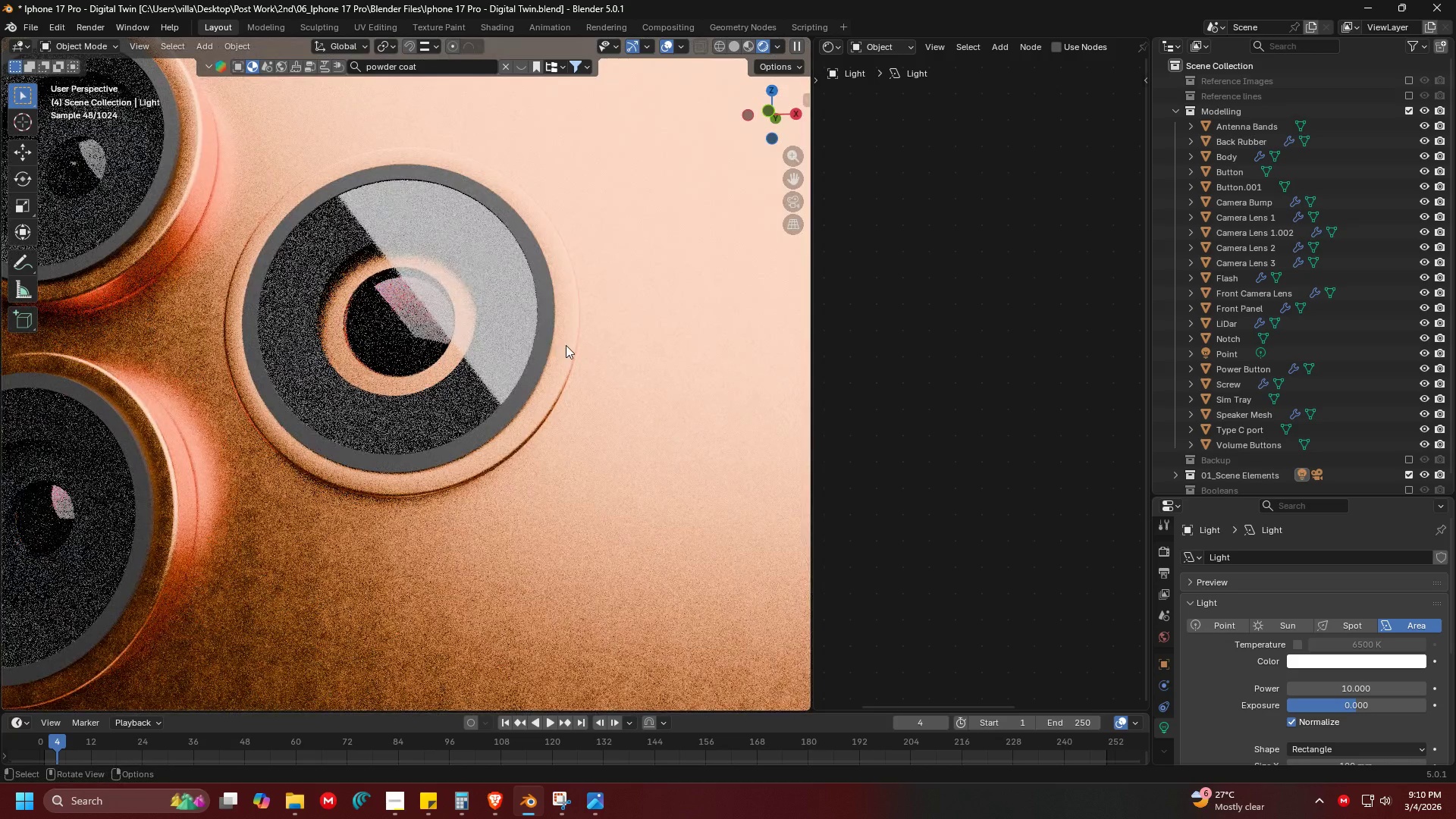 
left_click([566, 345])
 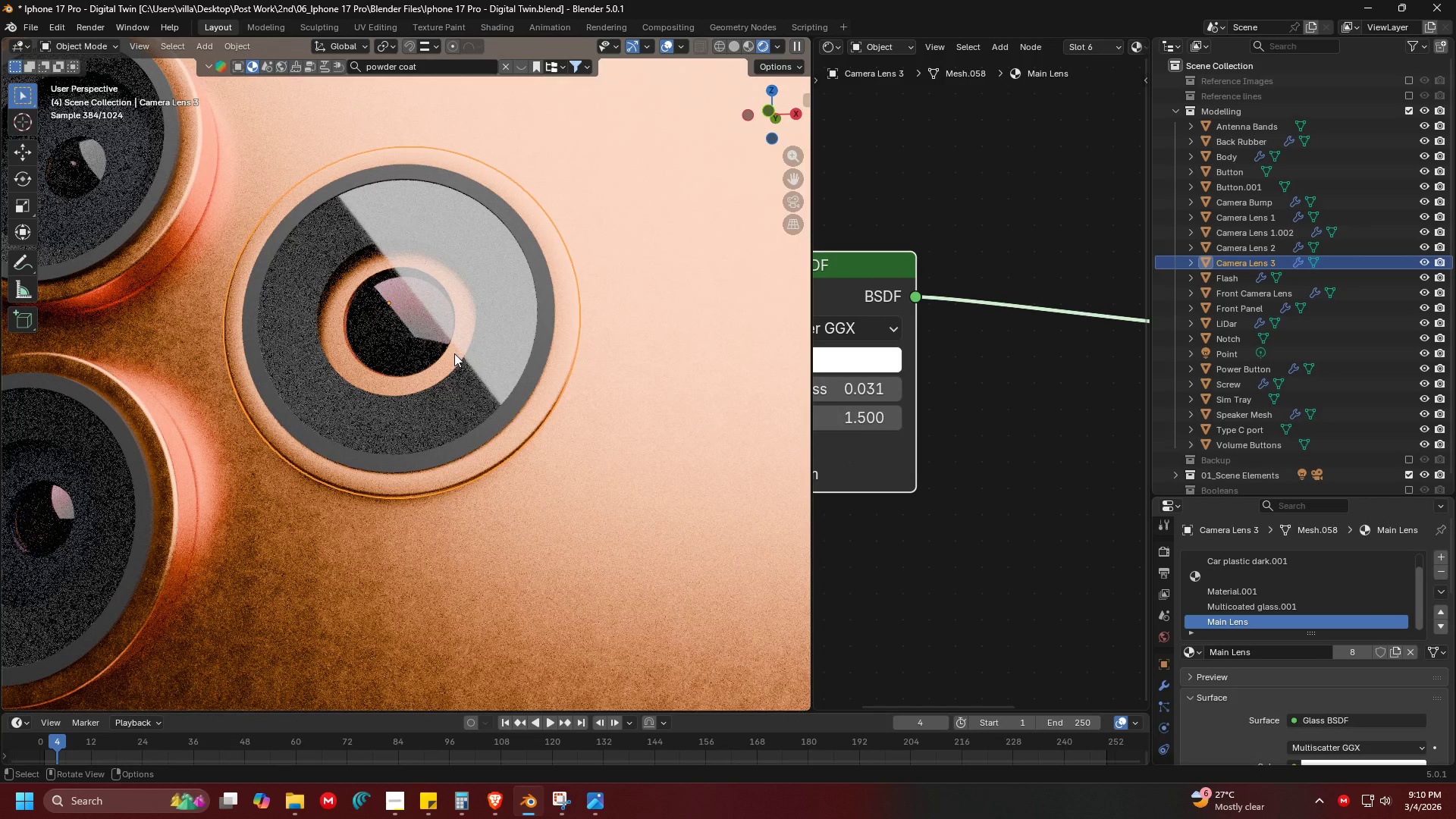 
key(Tab)
 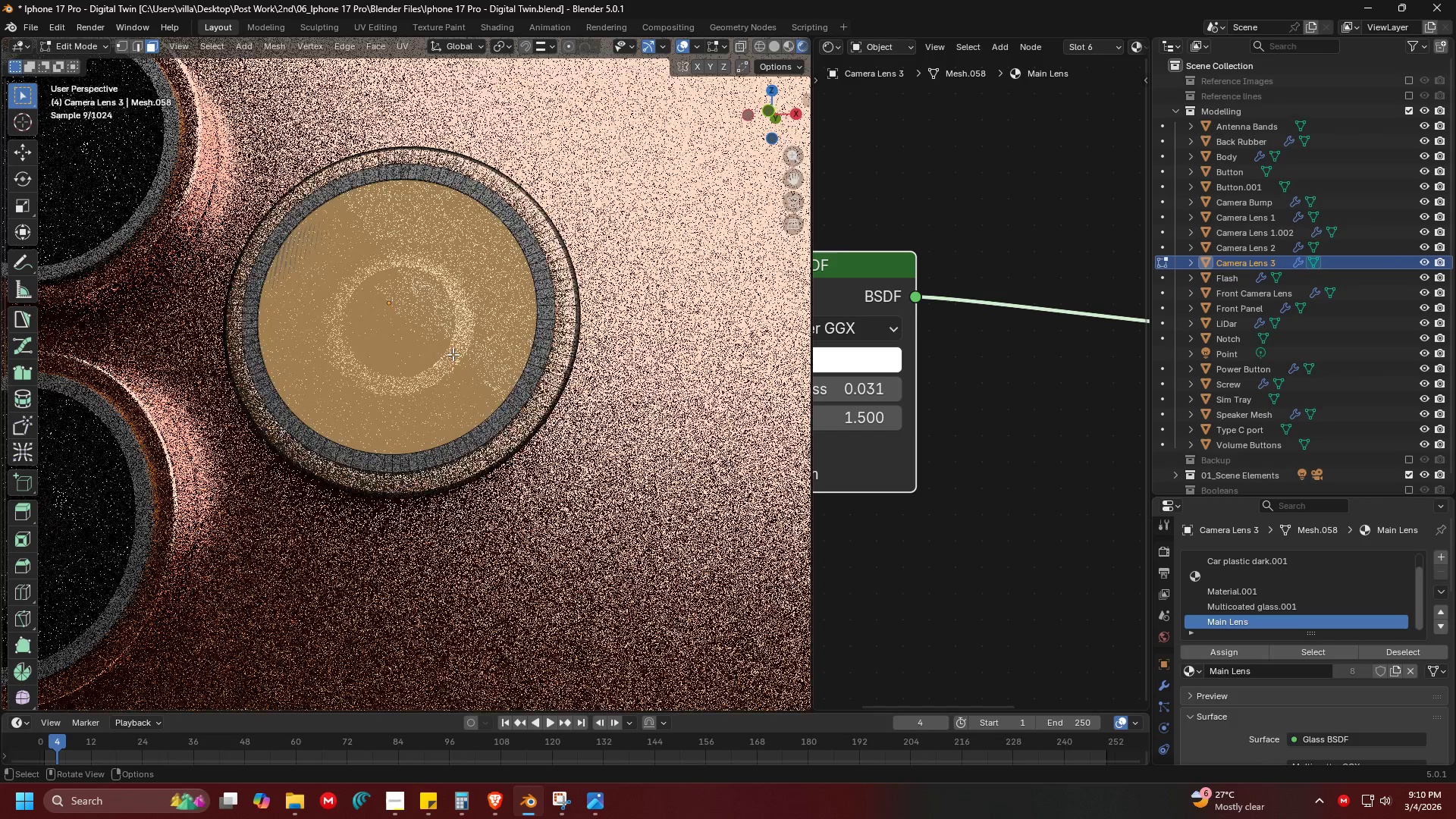 
left_click([453, 354])
 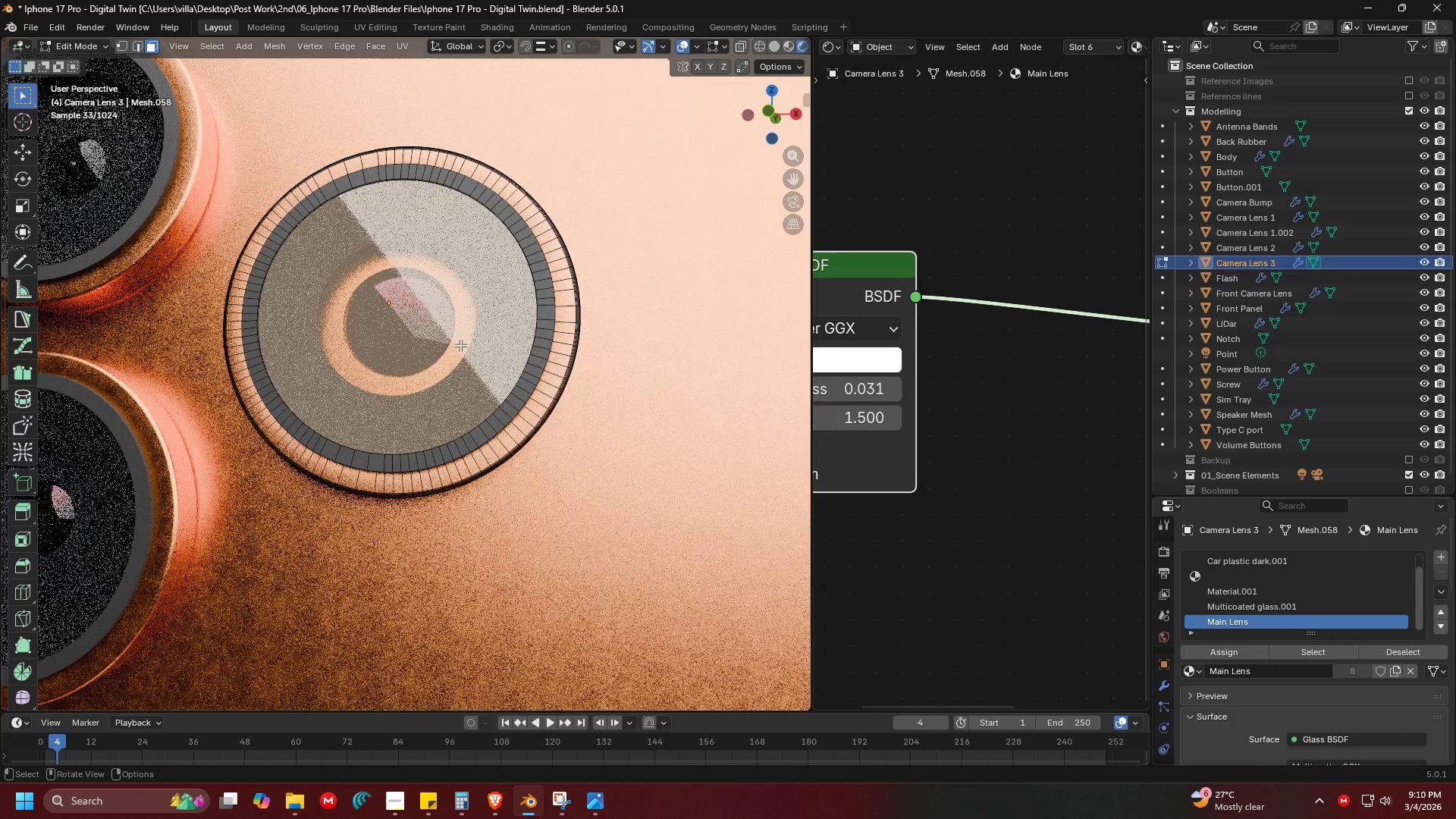 
key(Tab)
 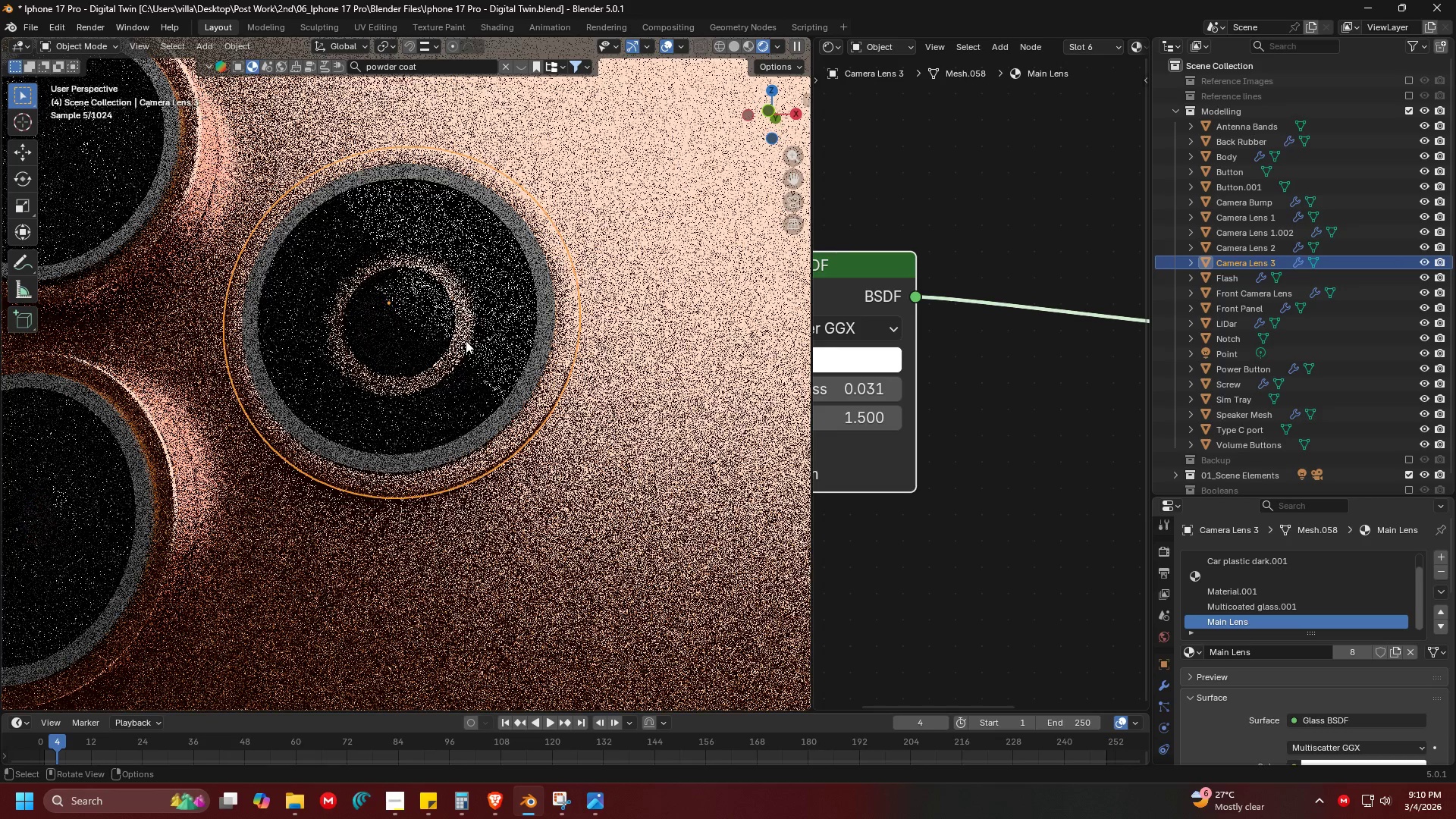 
key(Tab)
 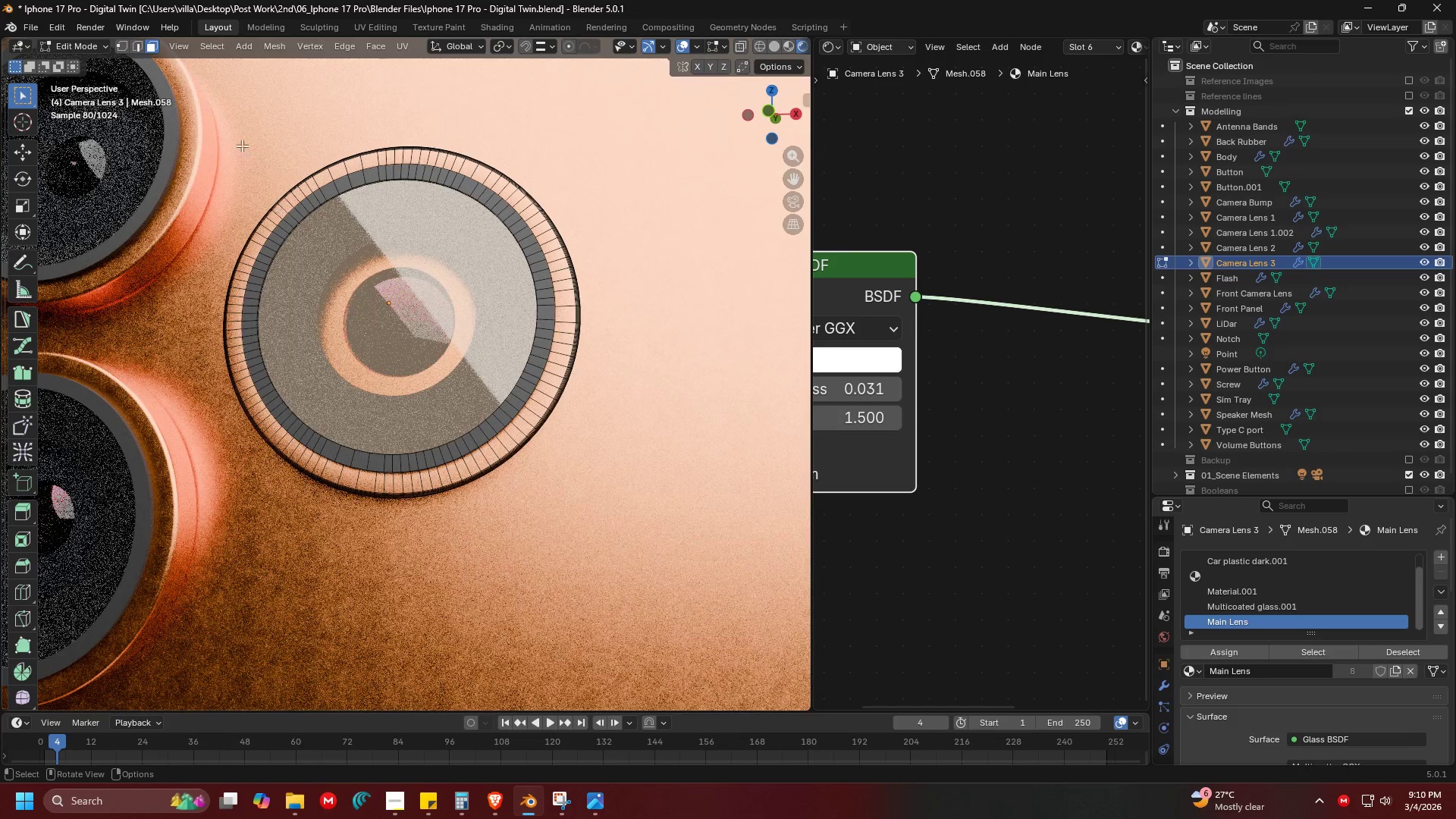 
left_click([402, 298])
 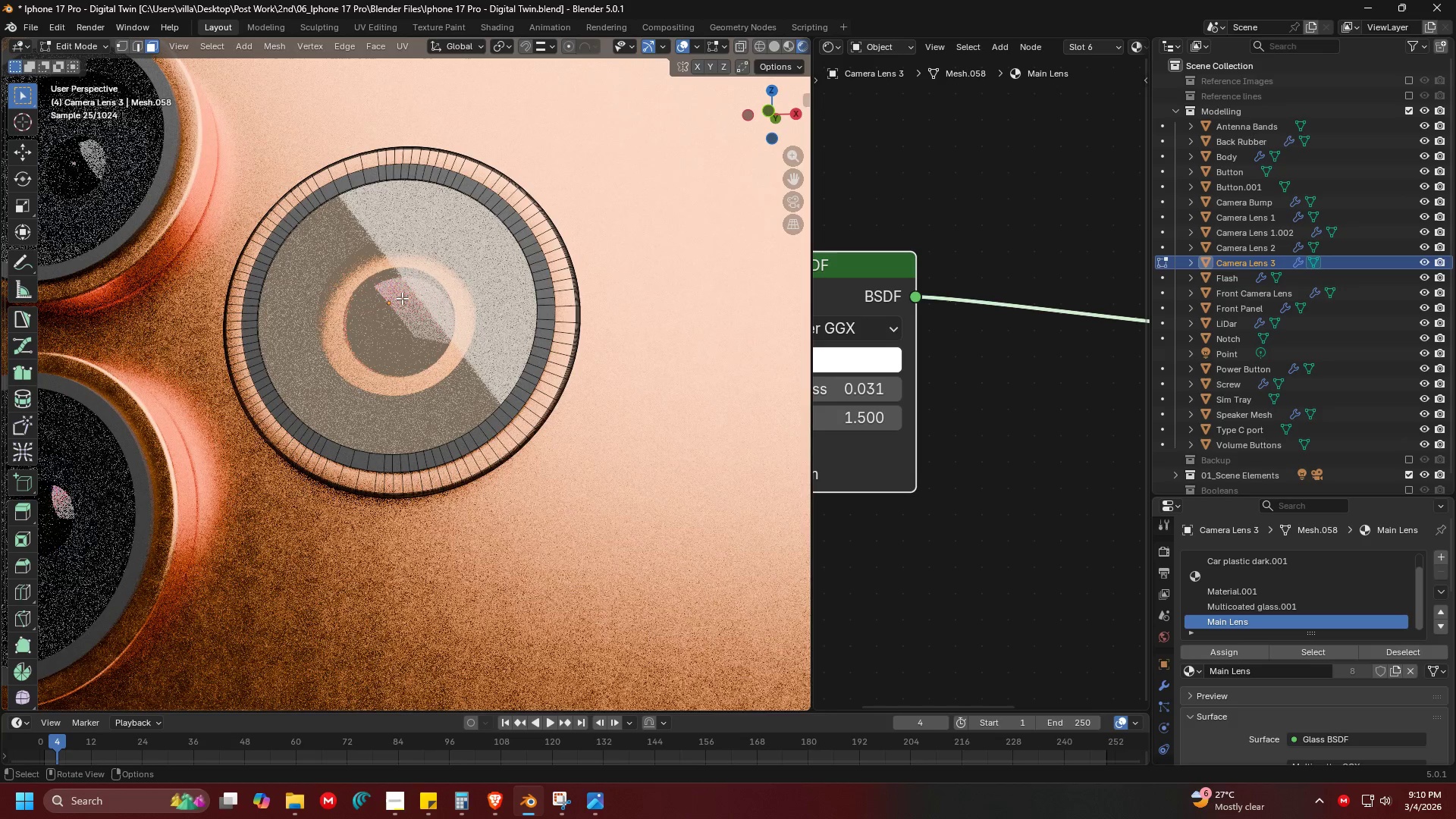 
key(H)
 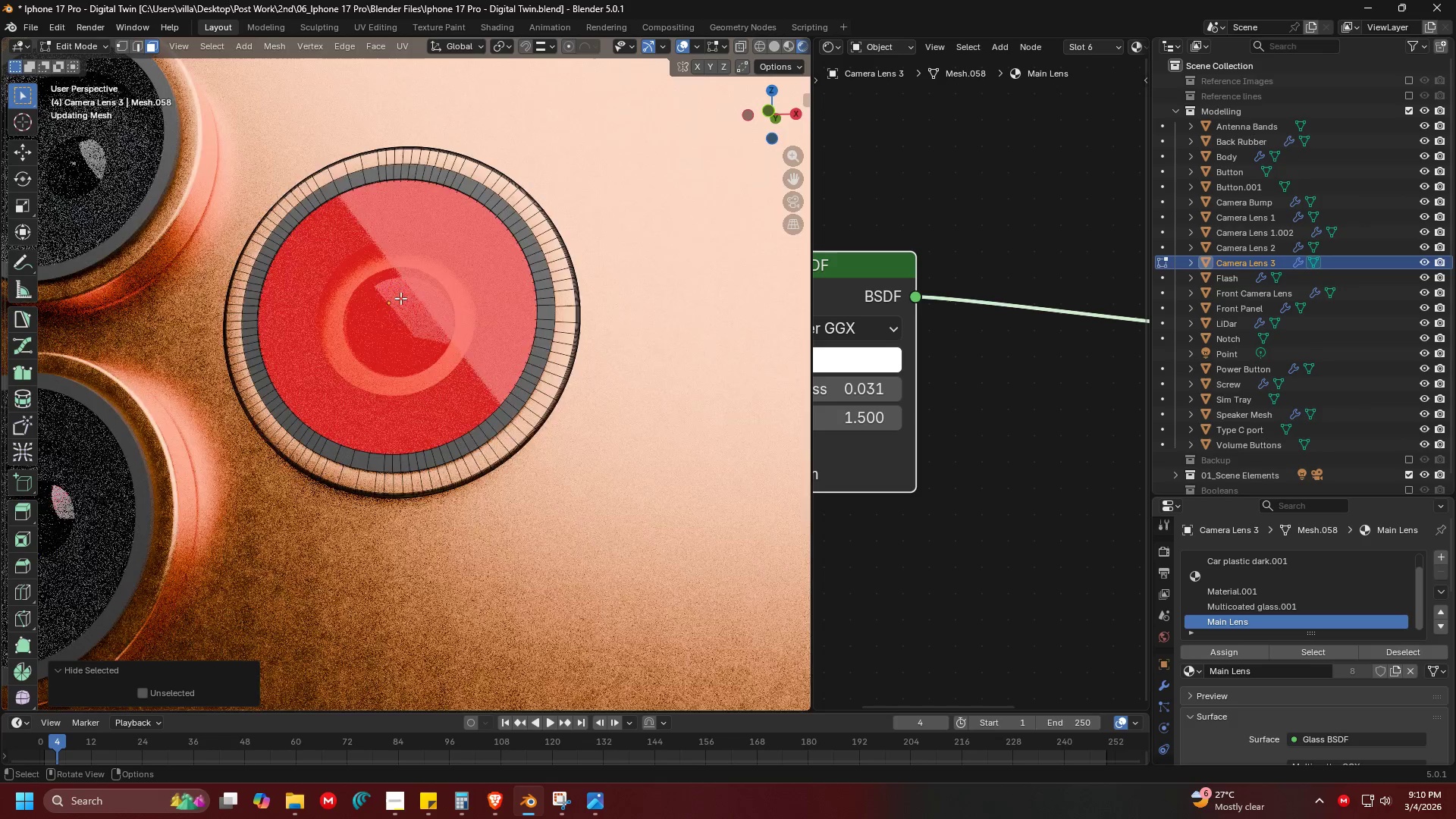 
left_click([400, 297])
 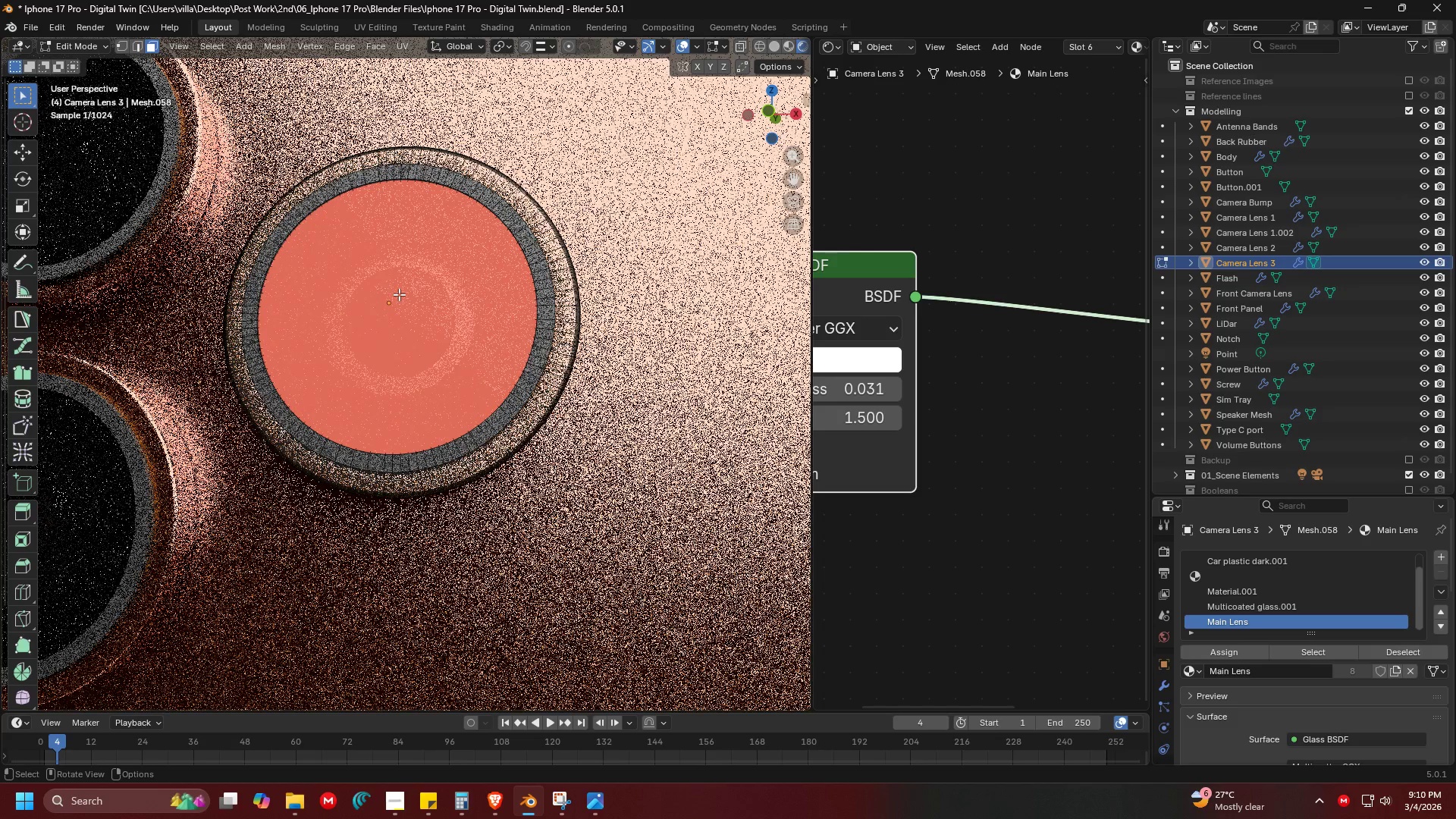 
key(H)
 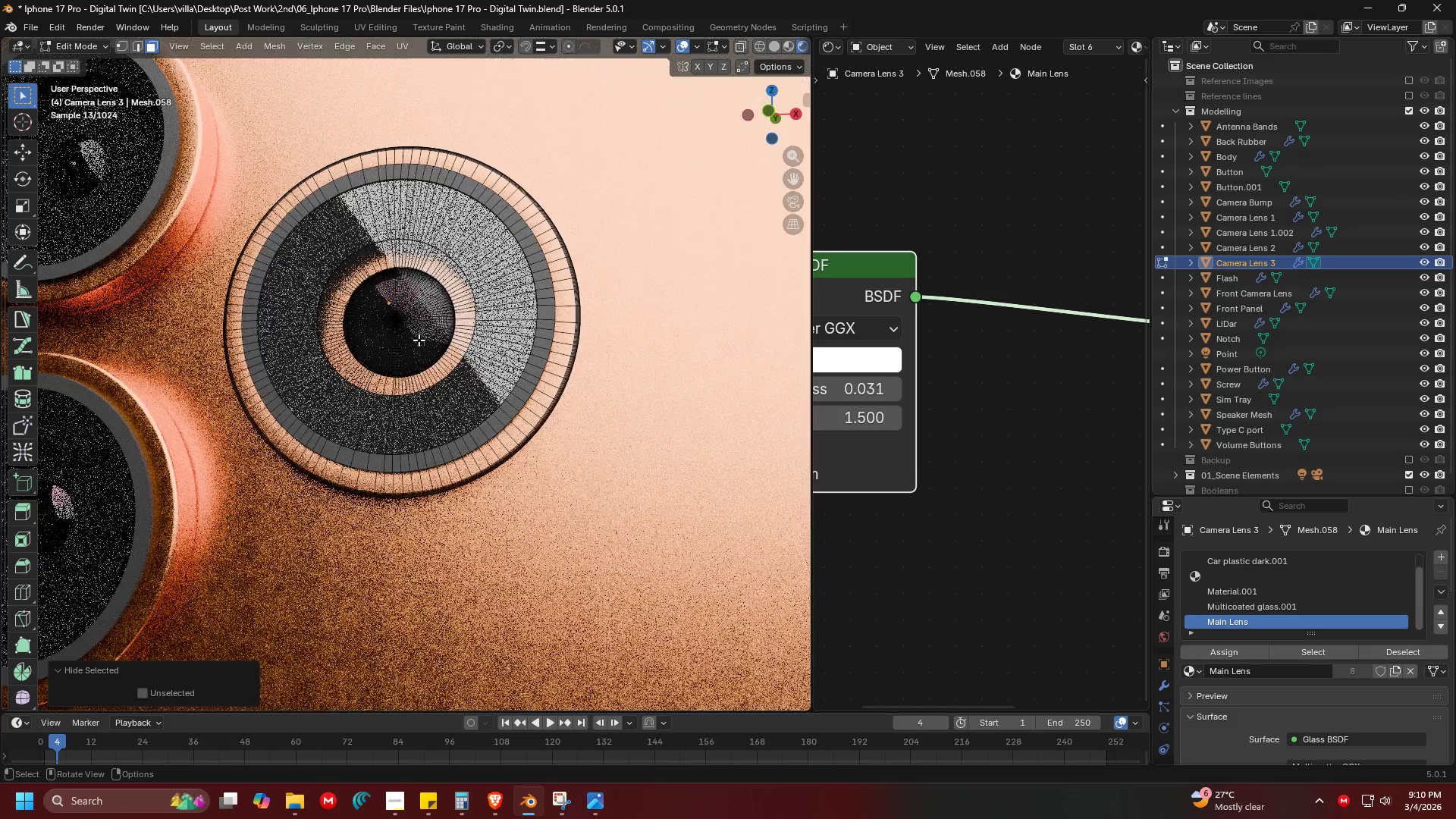 
left_click([416, 338])
 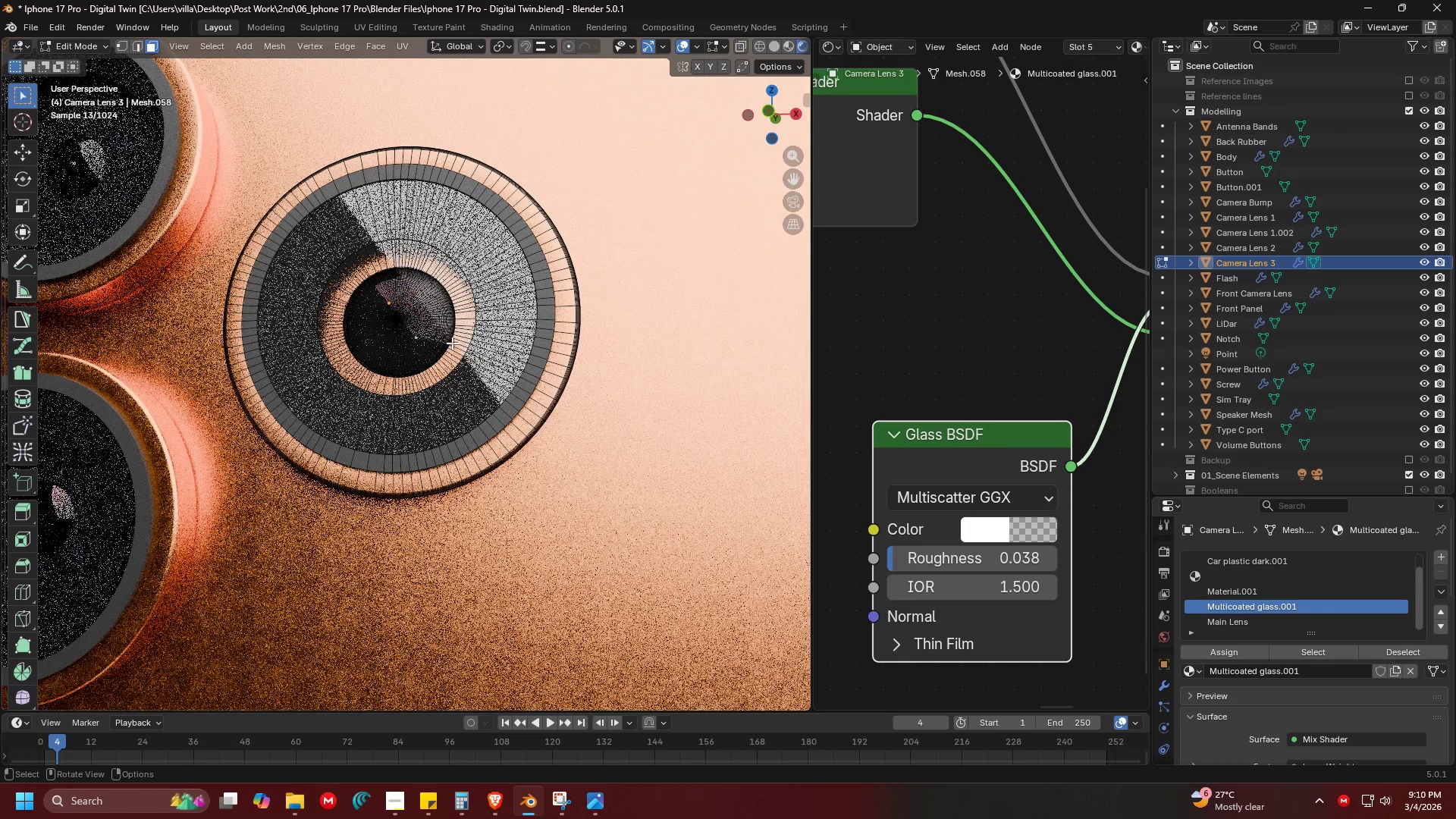 
left_click([463, 347])
 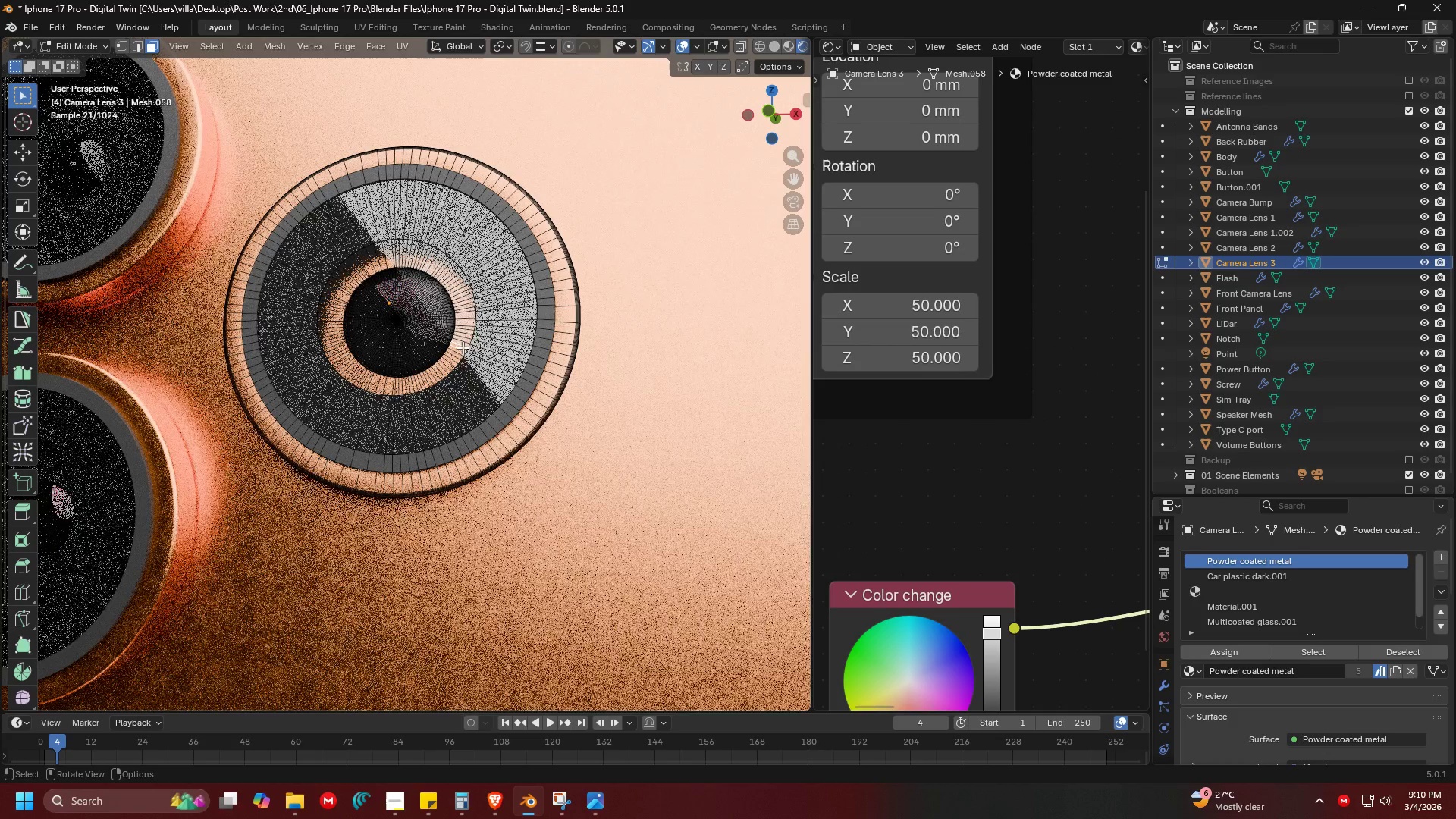 
hold_key(key=AltLeft, duration=0.72)
left_click([463, 347])
 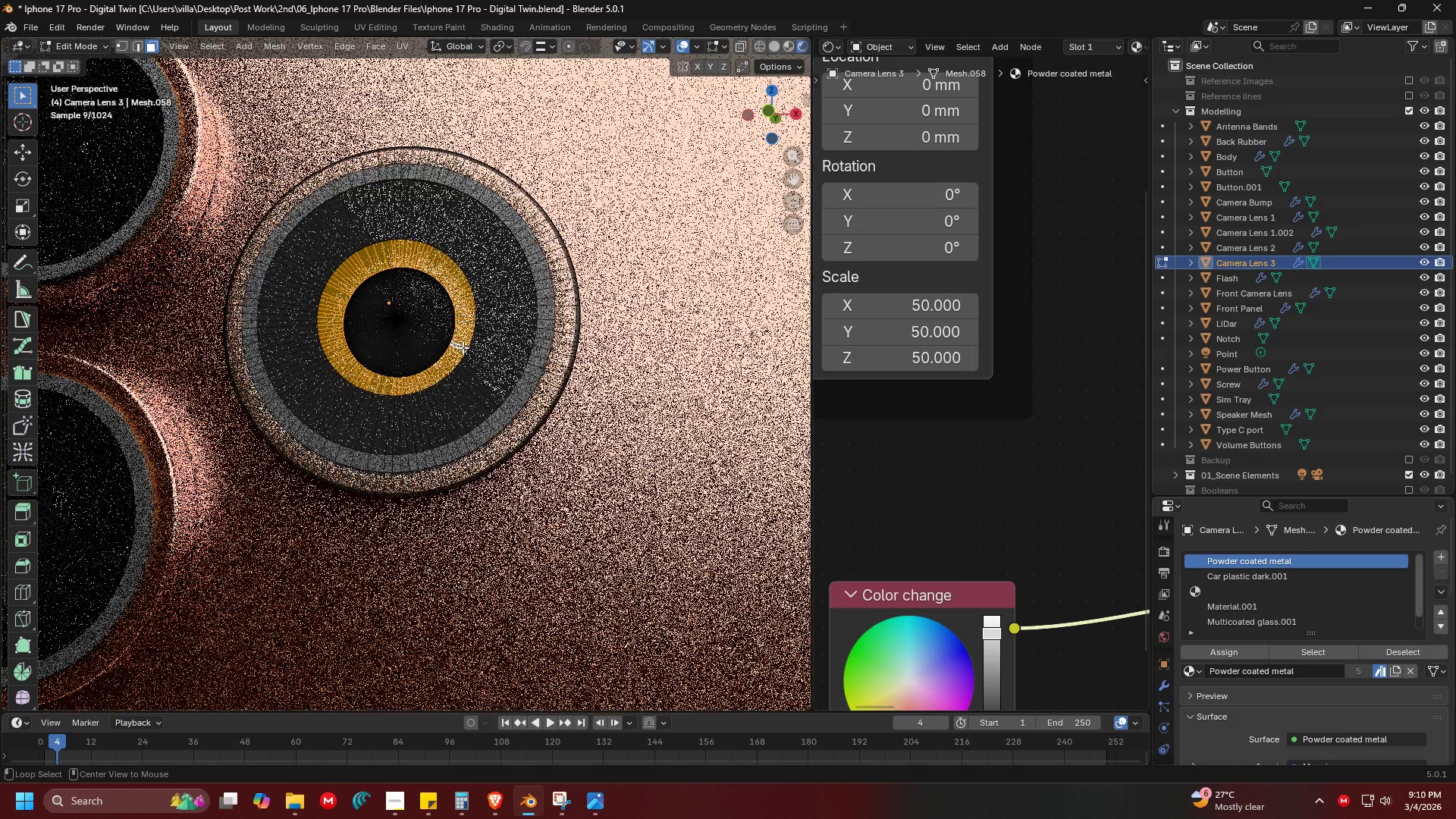 
hold_key(key=AltLeft, duration=12.03)
scroll: coordinate [1261, 595], scroll_direction: down, amount: 2.0
 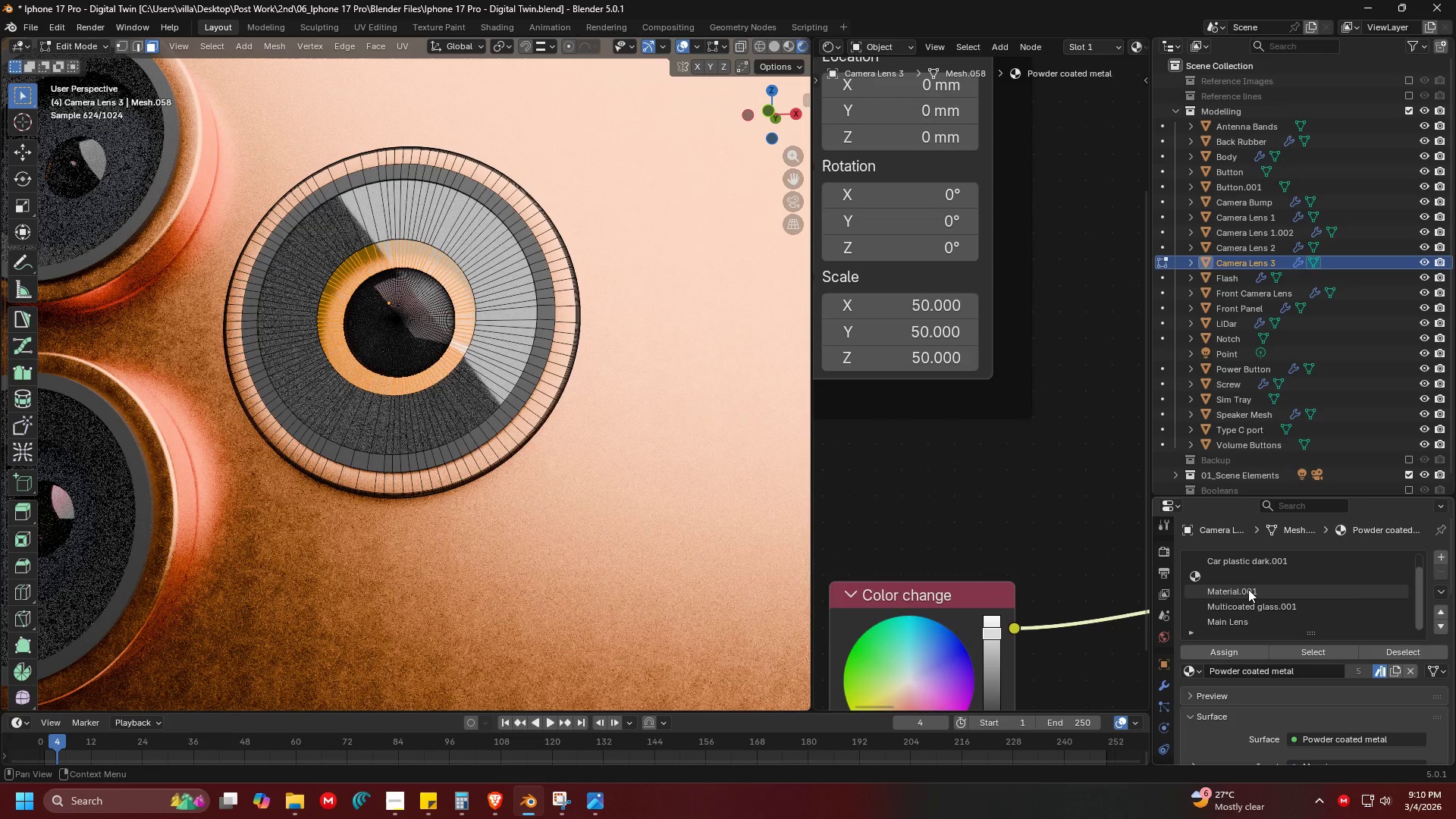 
left_click([1248, 589])
 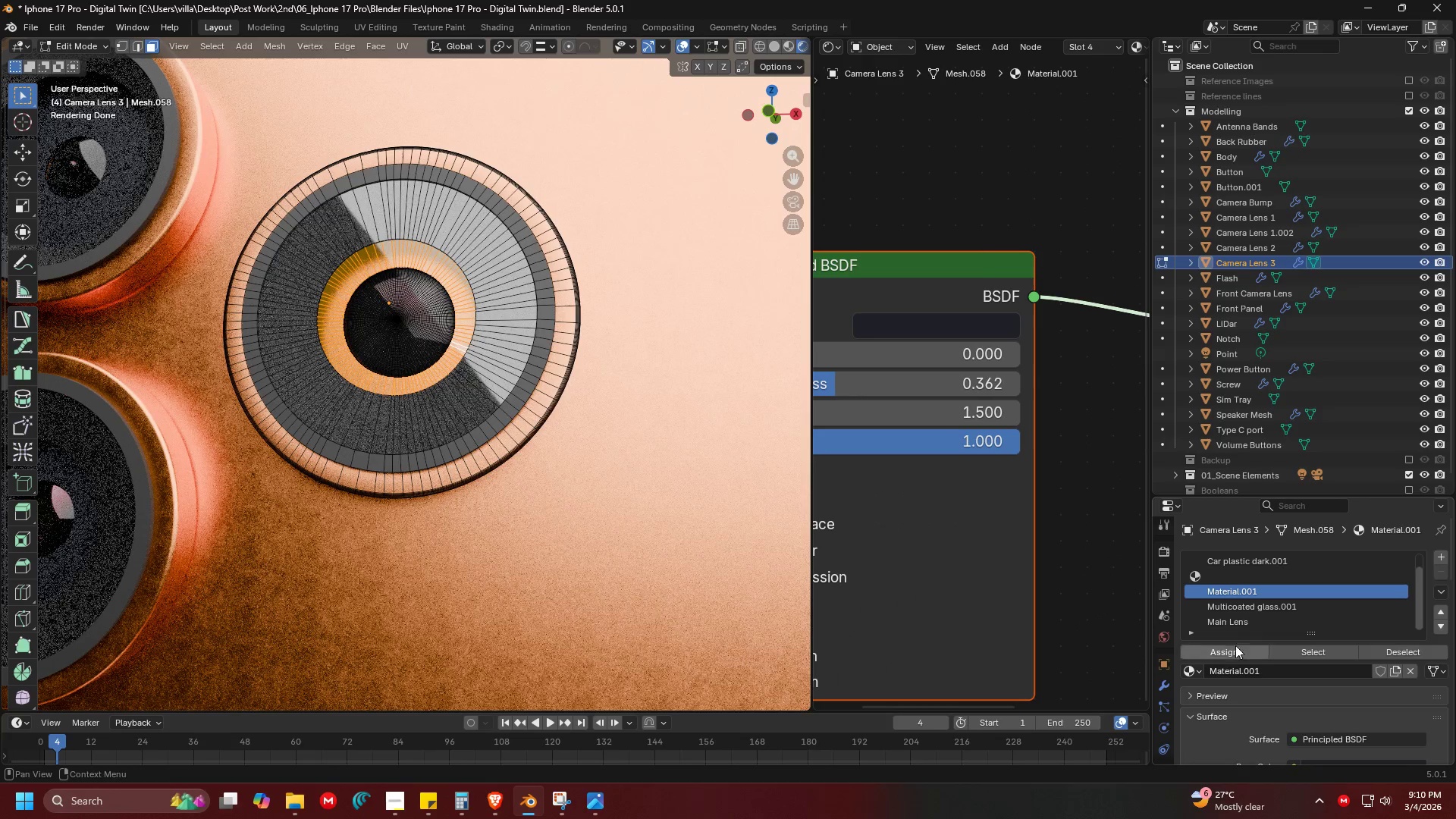 
left_click([1232, 649])
 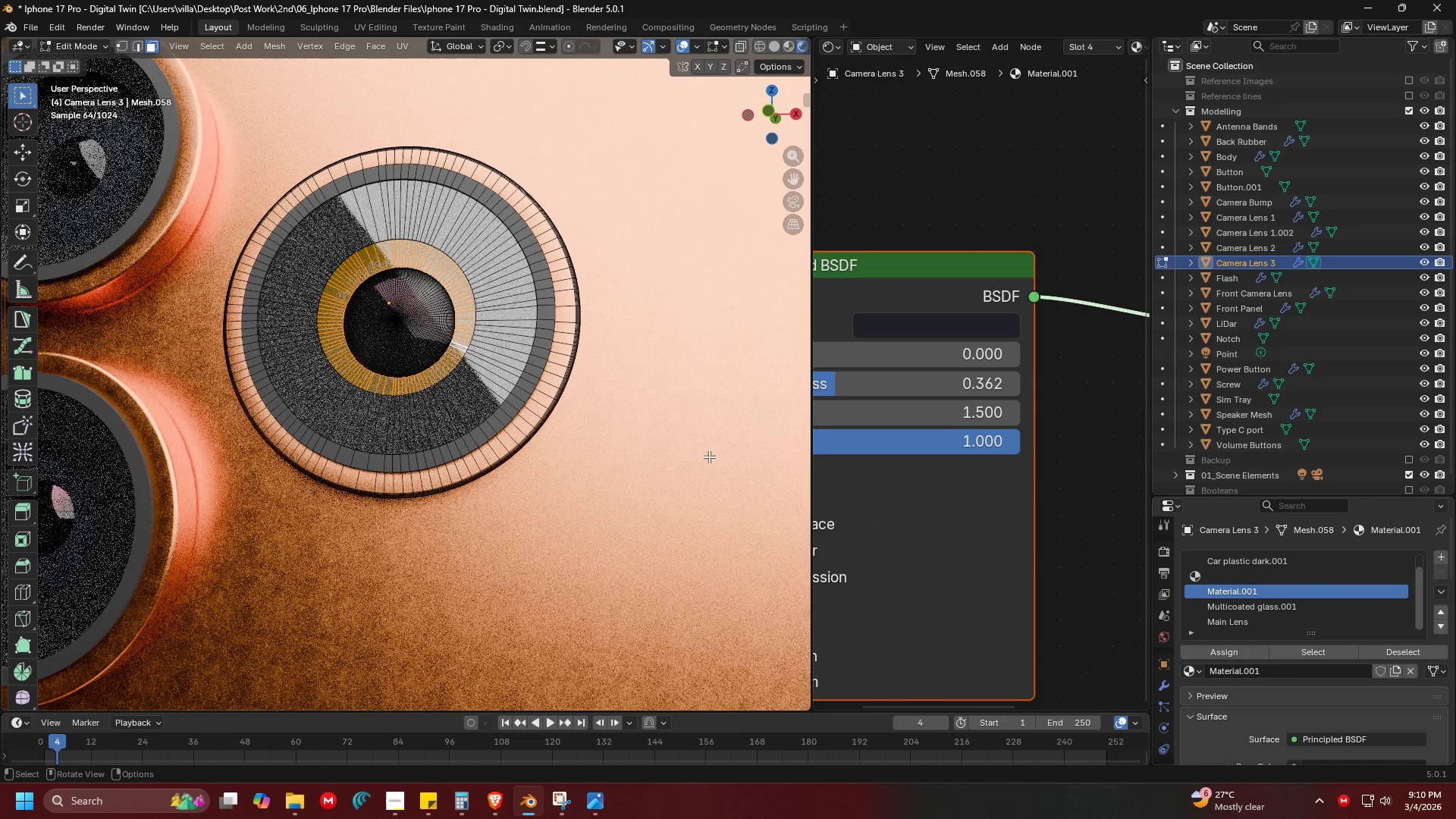 
left_click([686, 431])
 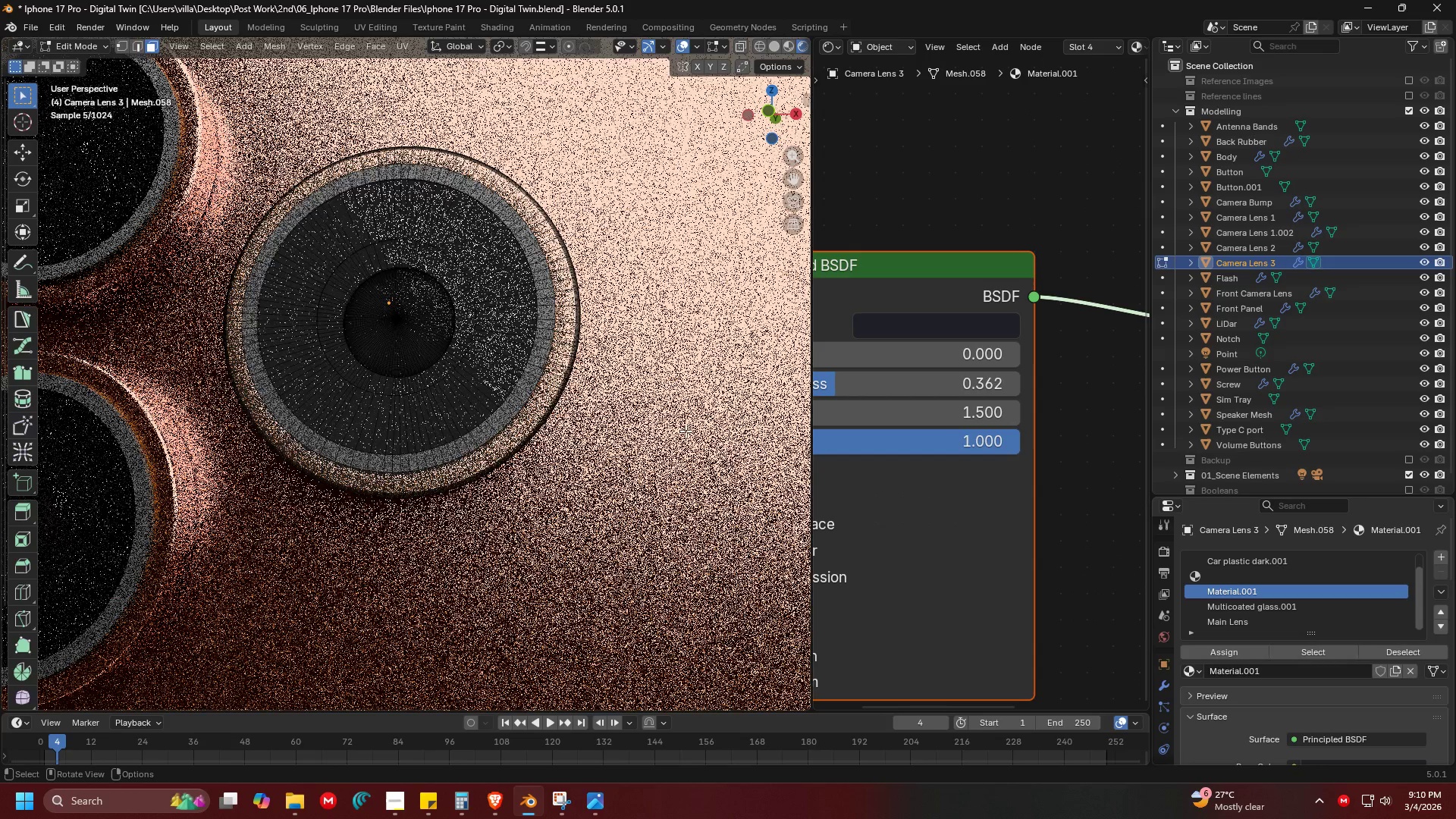 
key(Tab)
 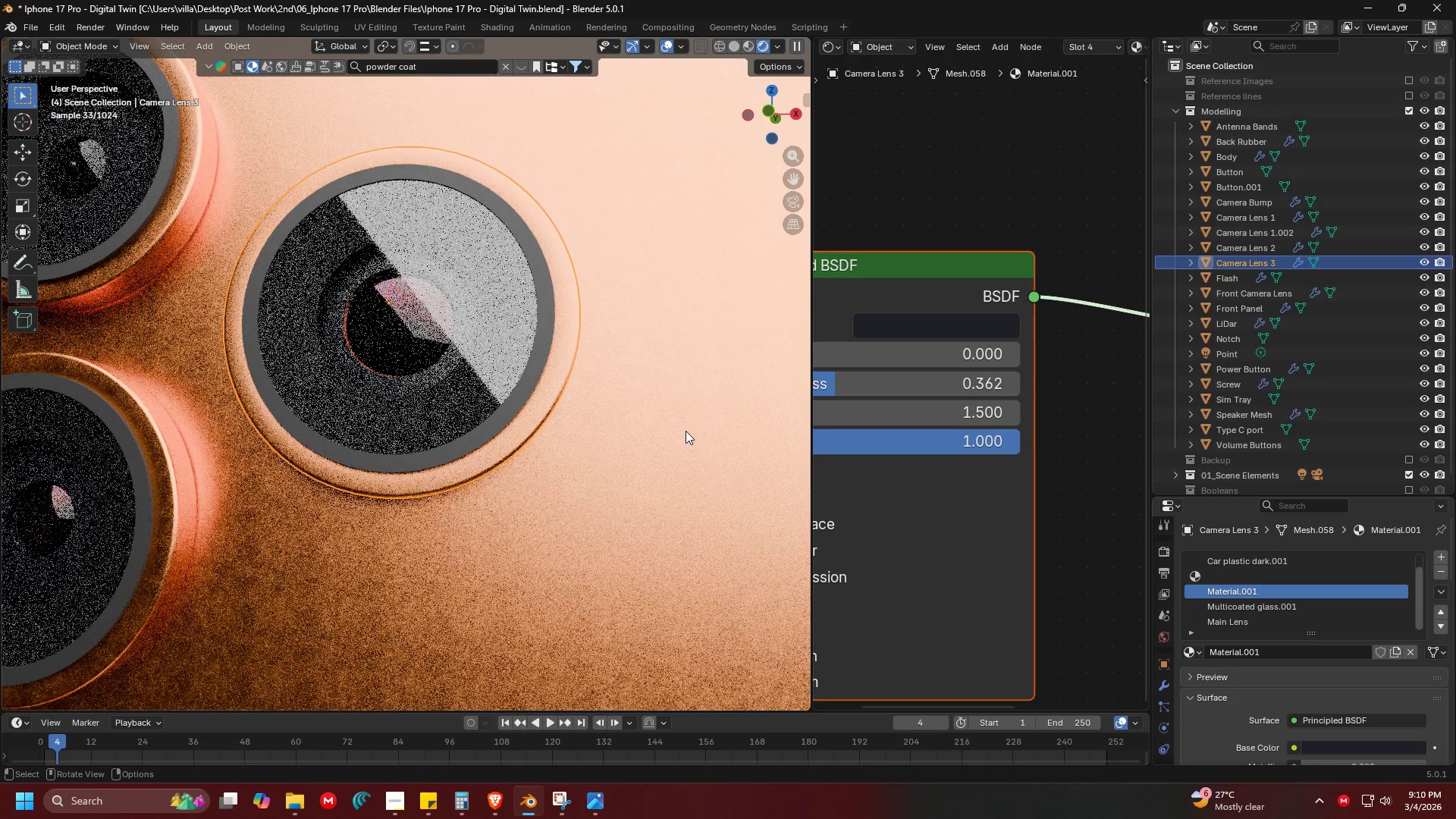 
hold_key(key=ShiftLeft, duration=1.53)
 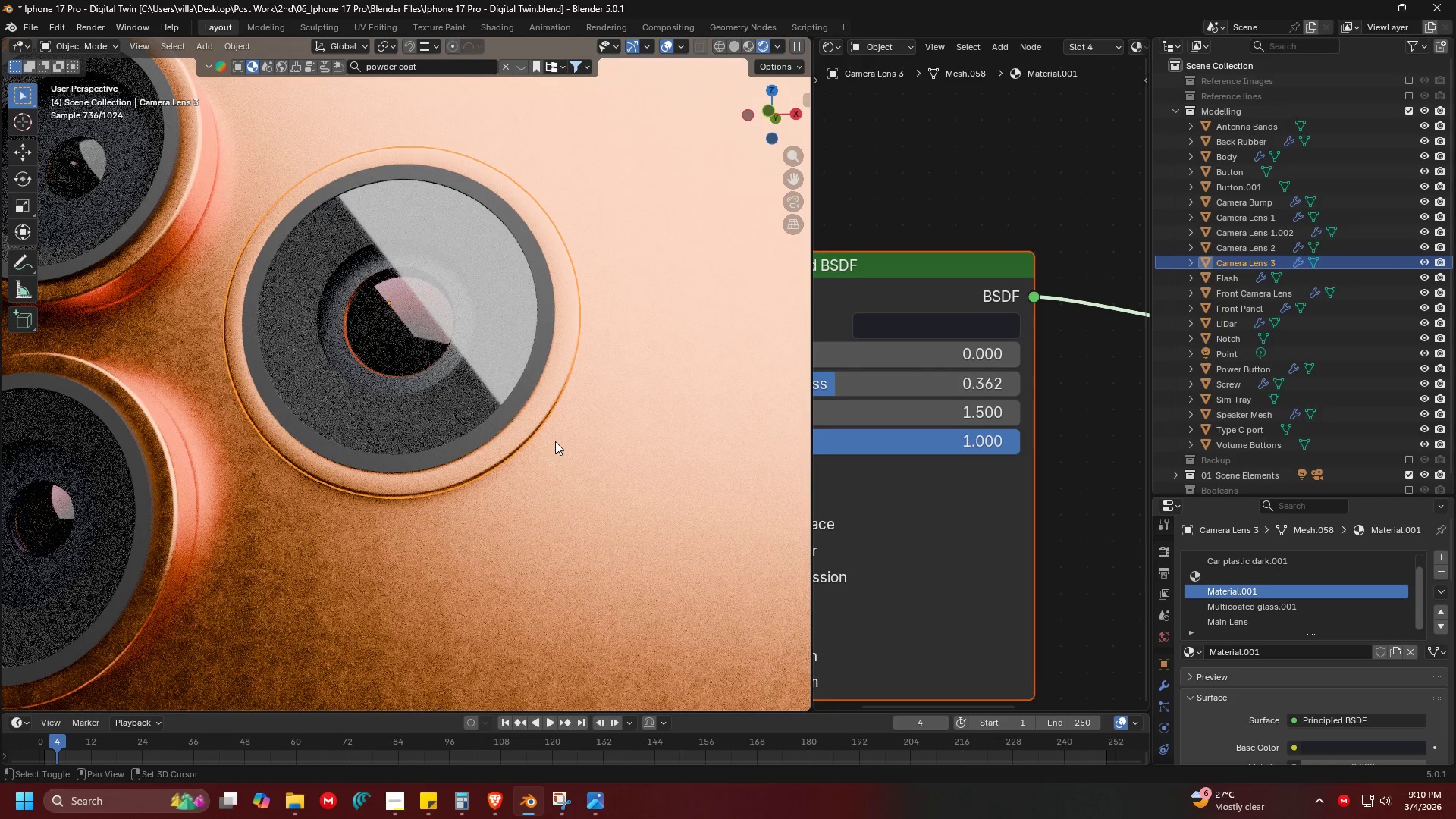 
hold_key(key=ShiftLeft, duration=0.84)
 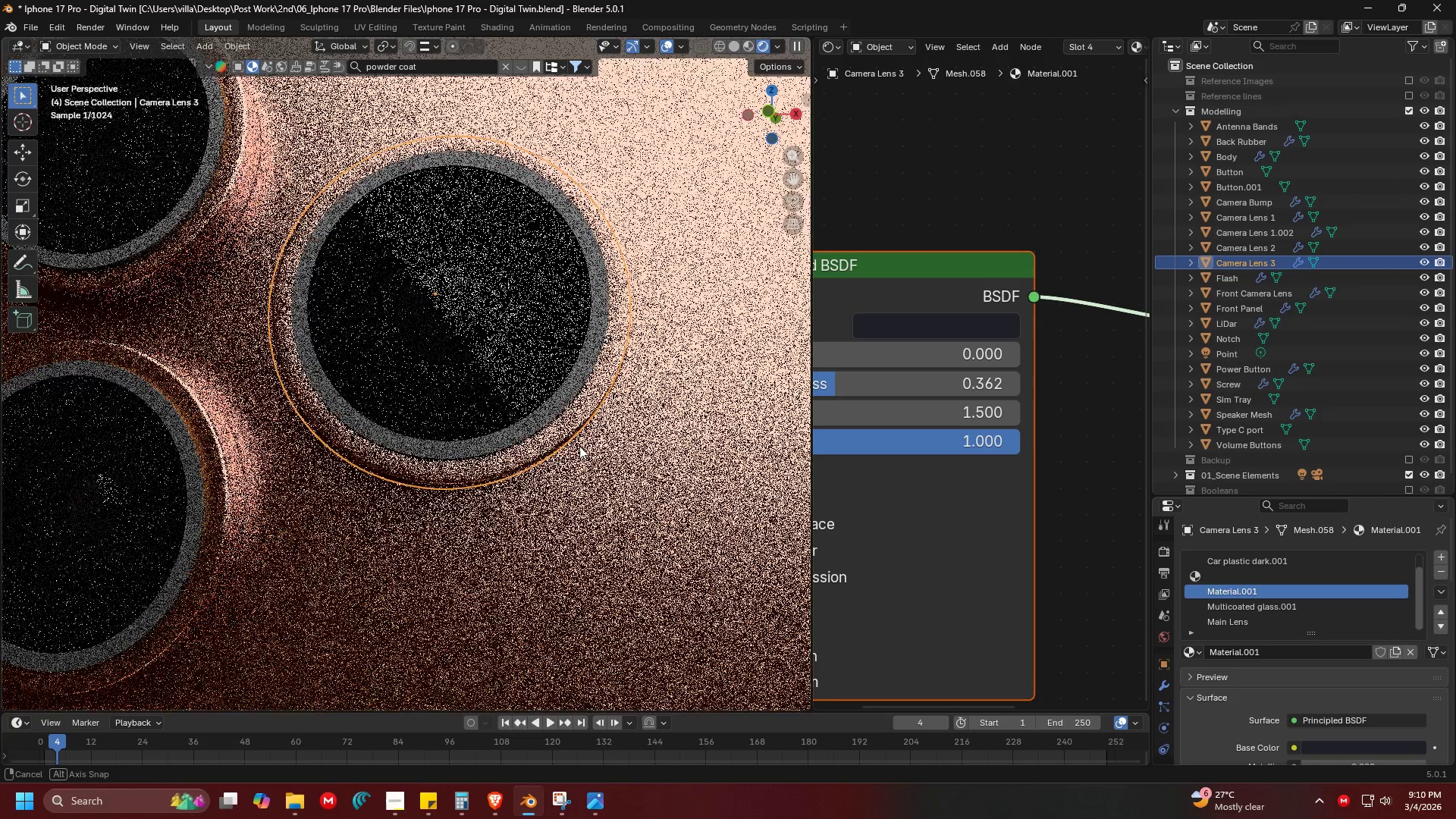 
key(Tab)
 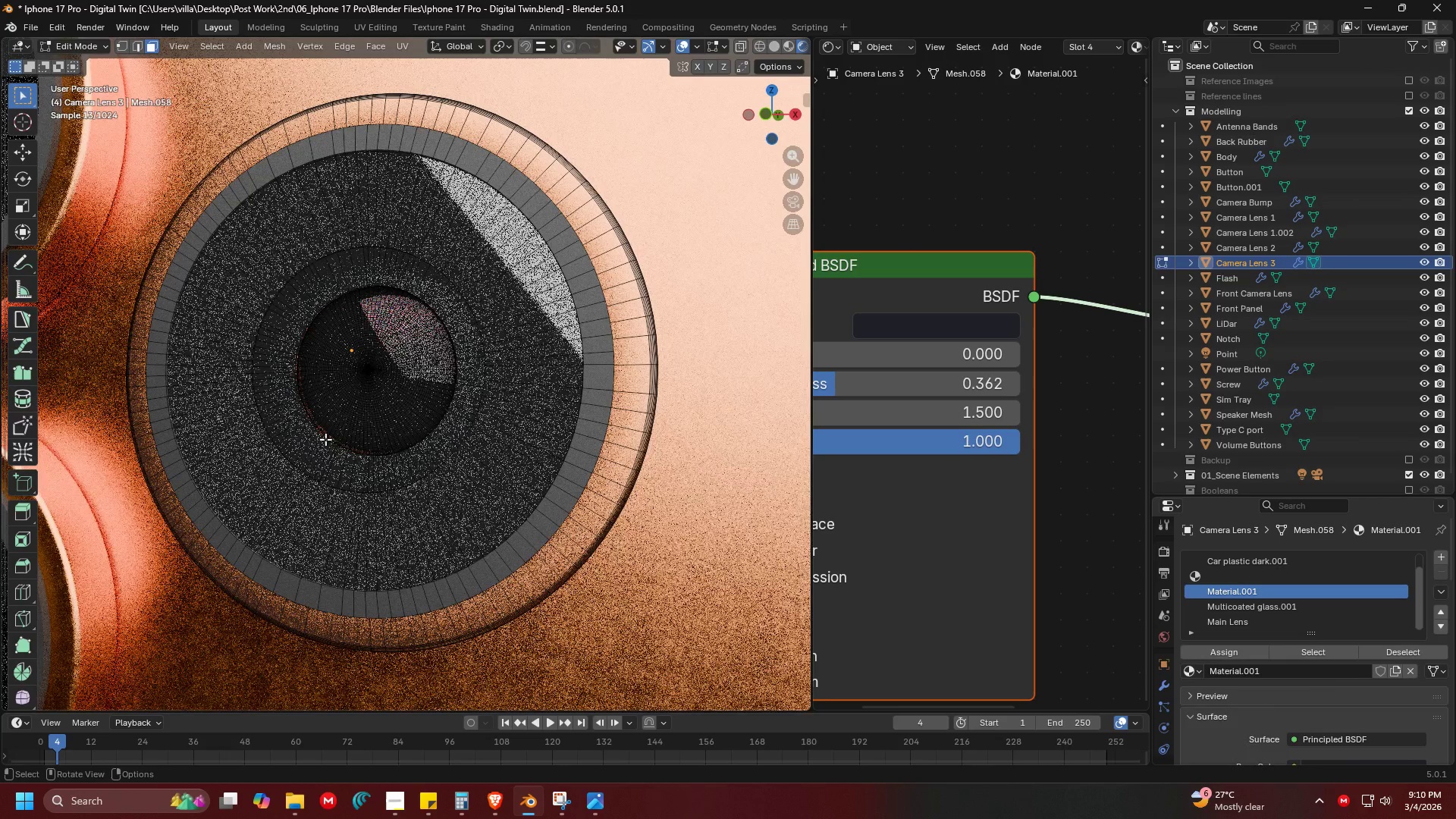 
scroll: coordinate [566, 459], scroll_direction: up, amount: 1.0
 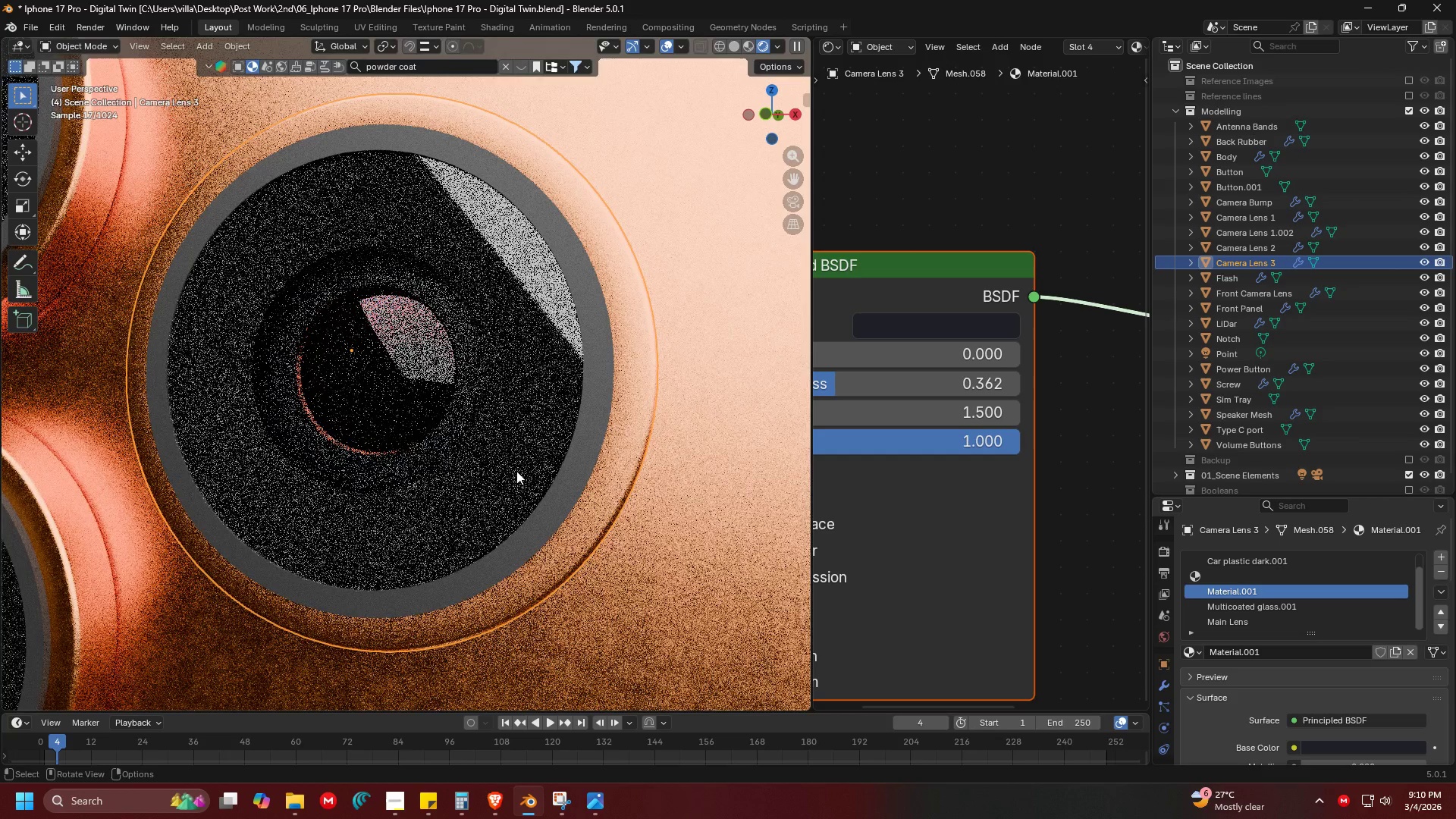 
key(Tab)
 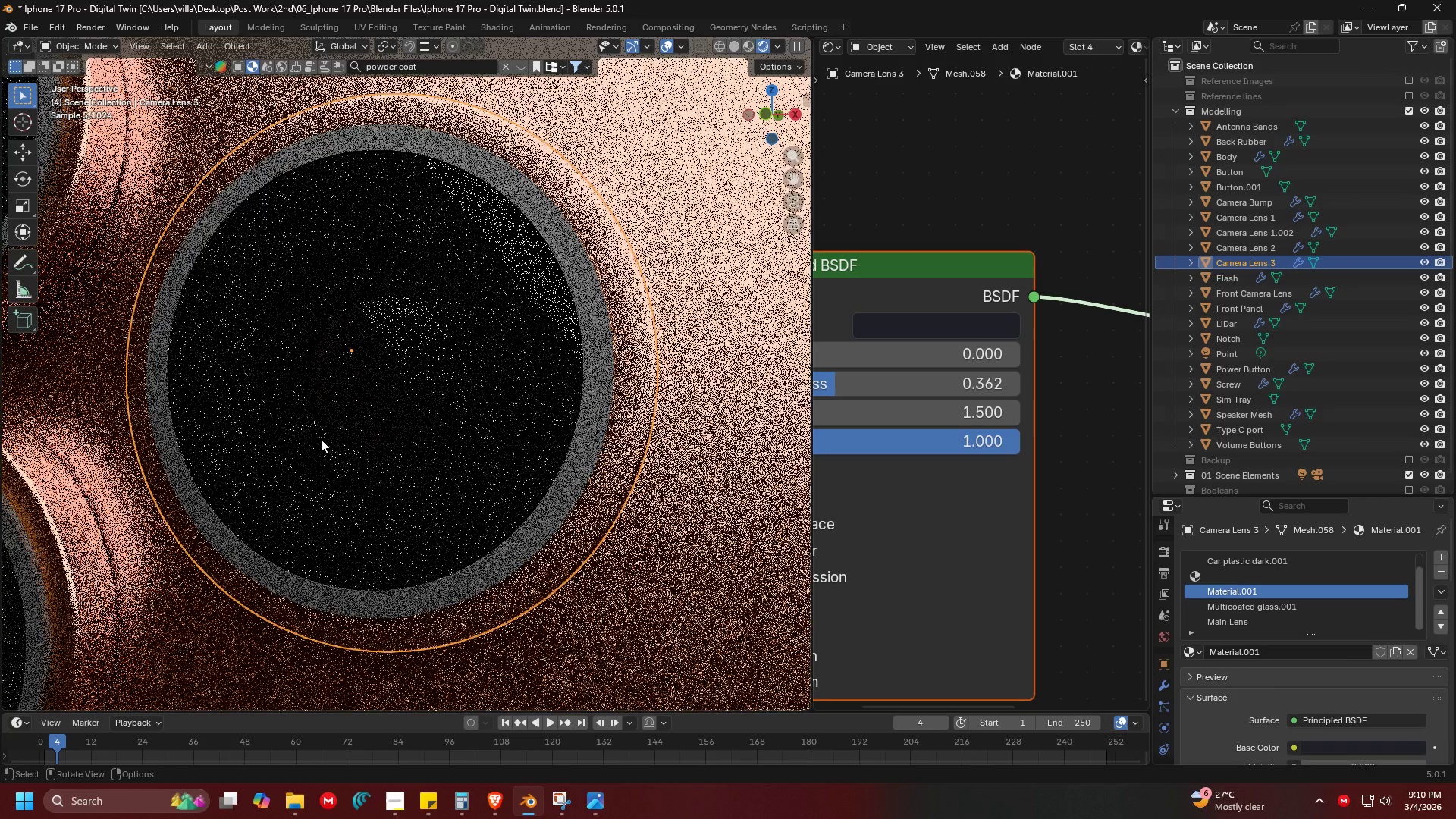 
key(Tab)
 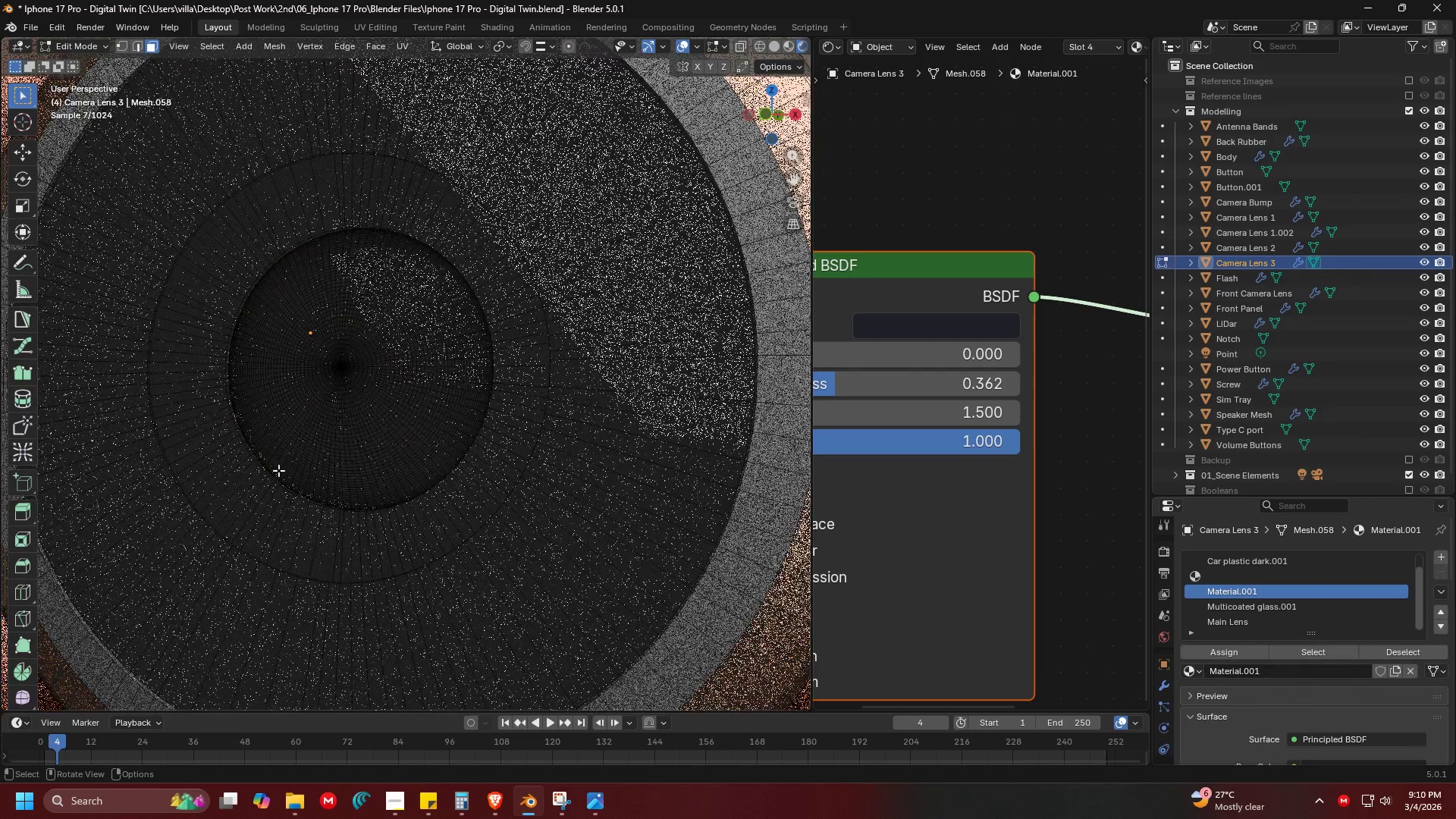 
scroll: coordinate [319, 440], scroll_direction: up, amount: 1.0
 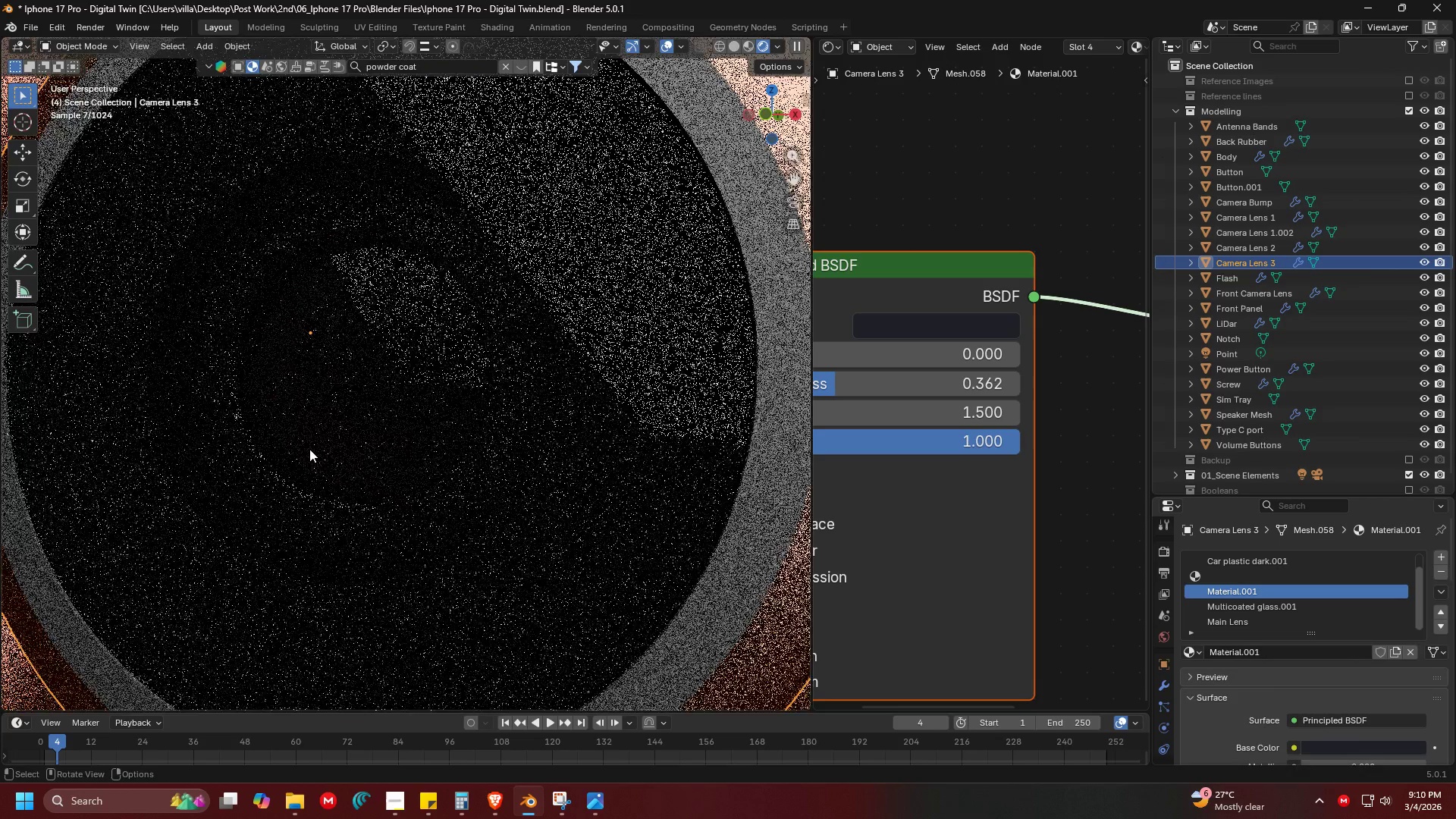 
hold_key(key=AltLeft, duration=0.83)
left_click([272, 473])
 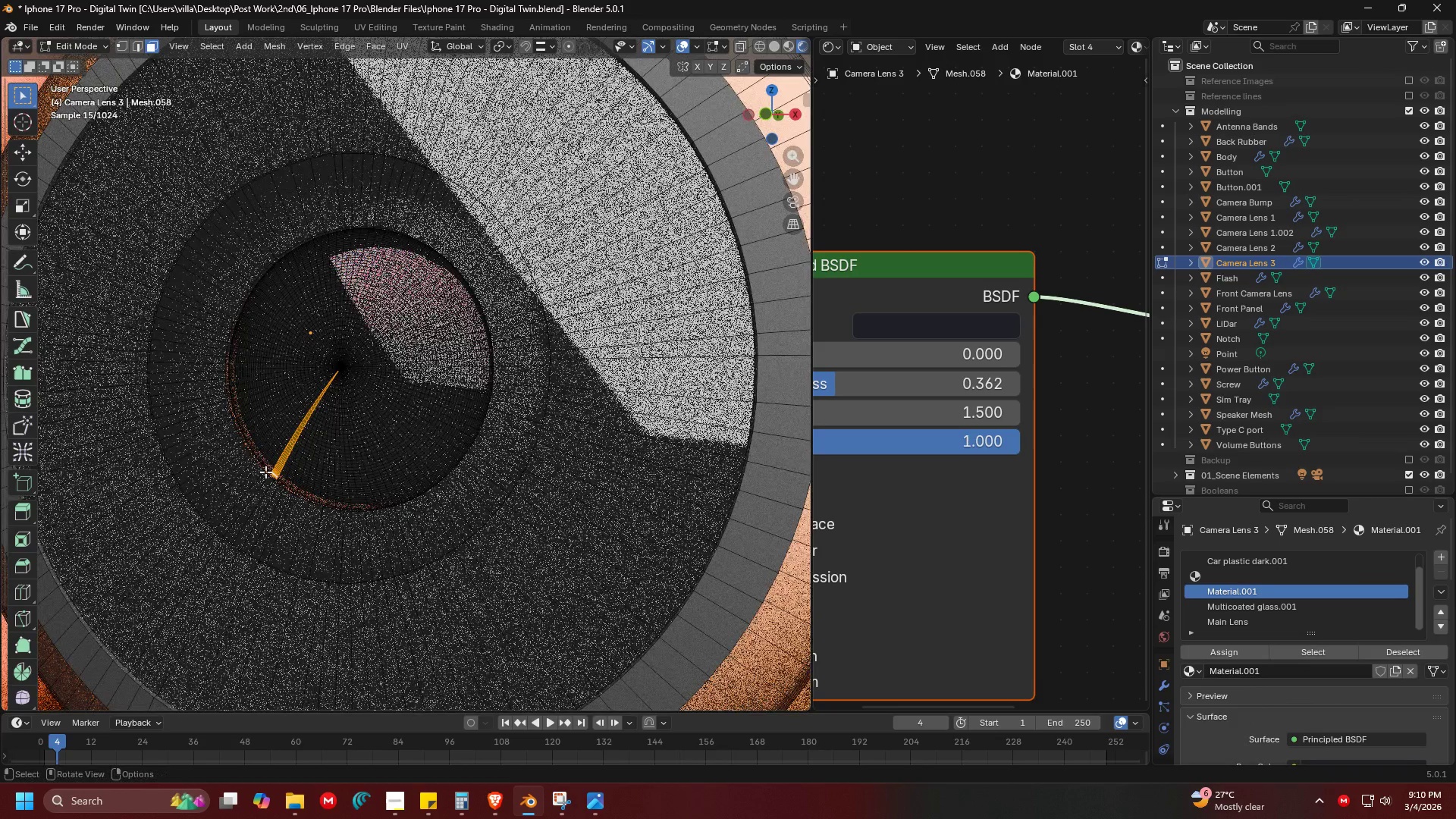 
left_click([265, 470])
 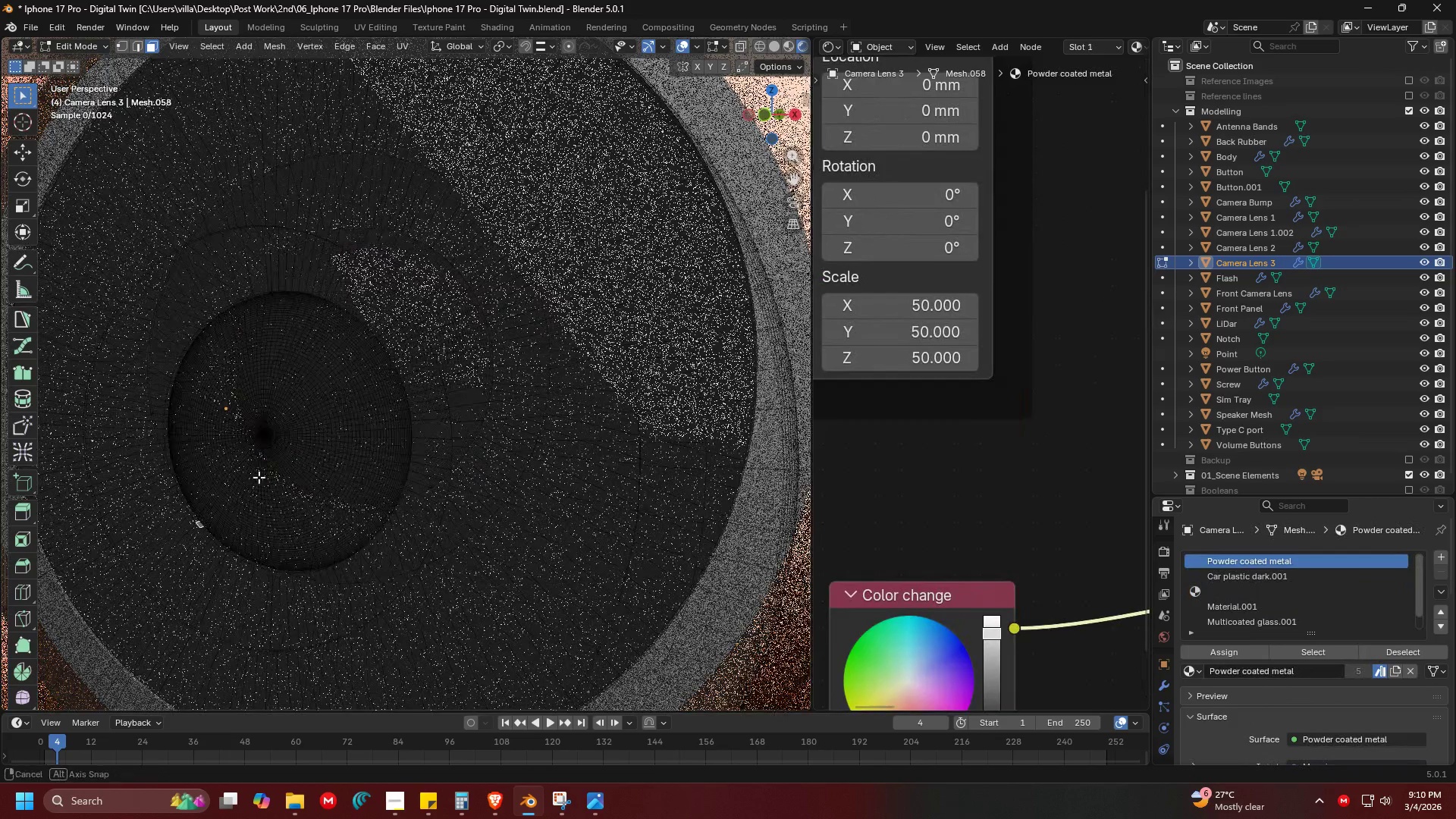 
hold_key(key=ShiftLeft, duration=0.44)
 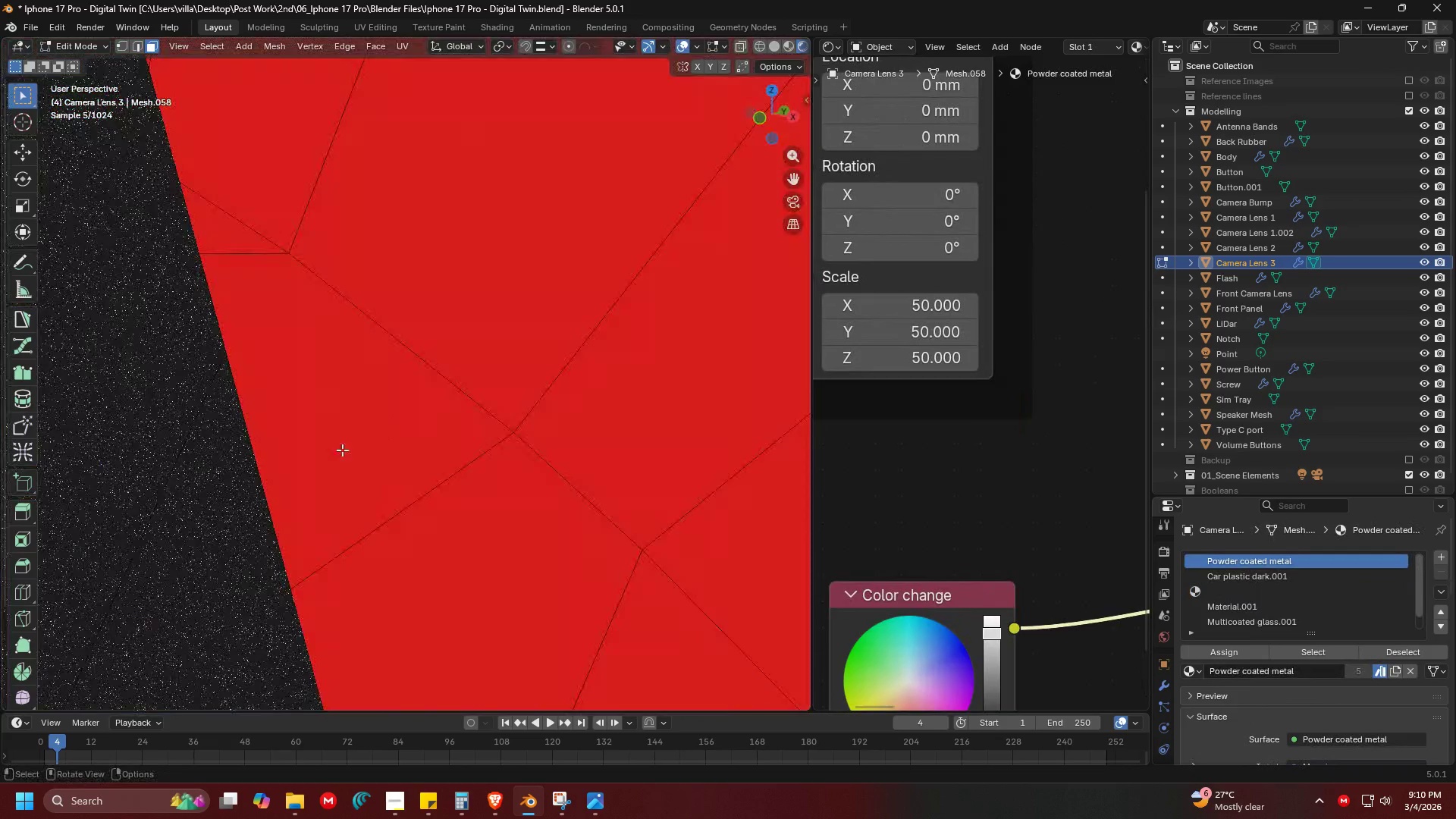 
scroll: coordinate [237, 491], scroll_direction: up, amount: 2.0
 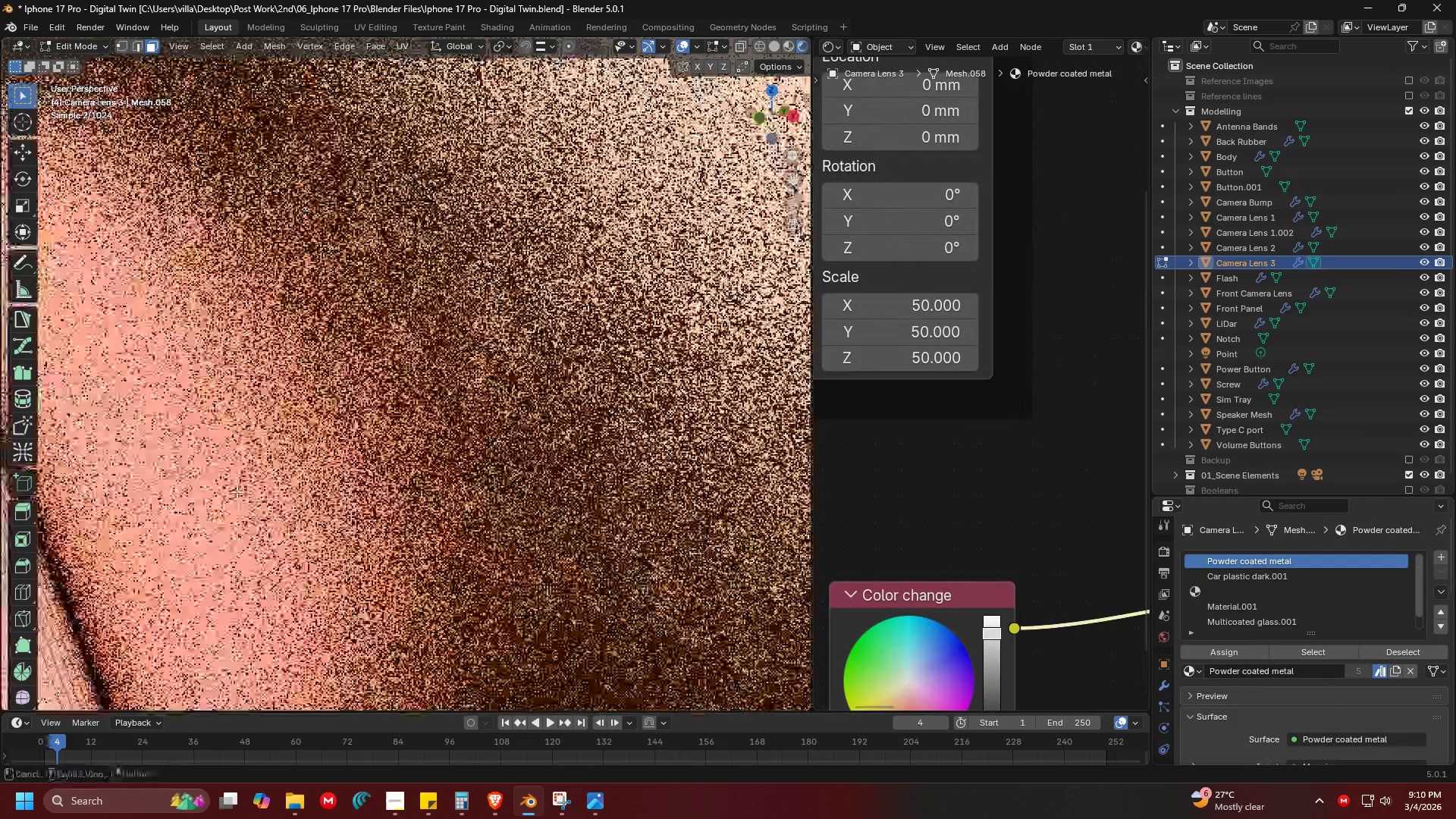 
hold_key(key=ShiftLeft, duration=0.75)
 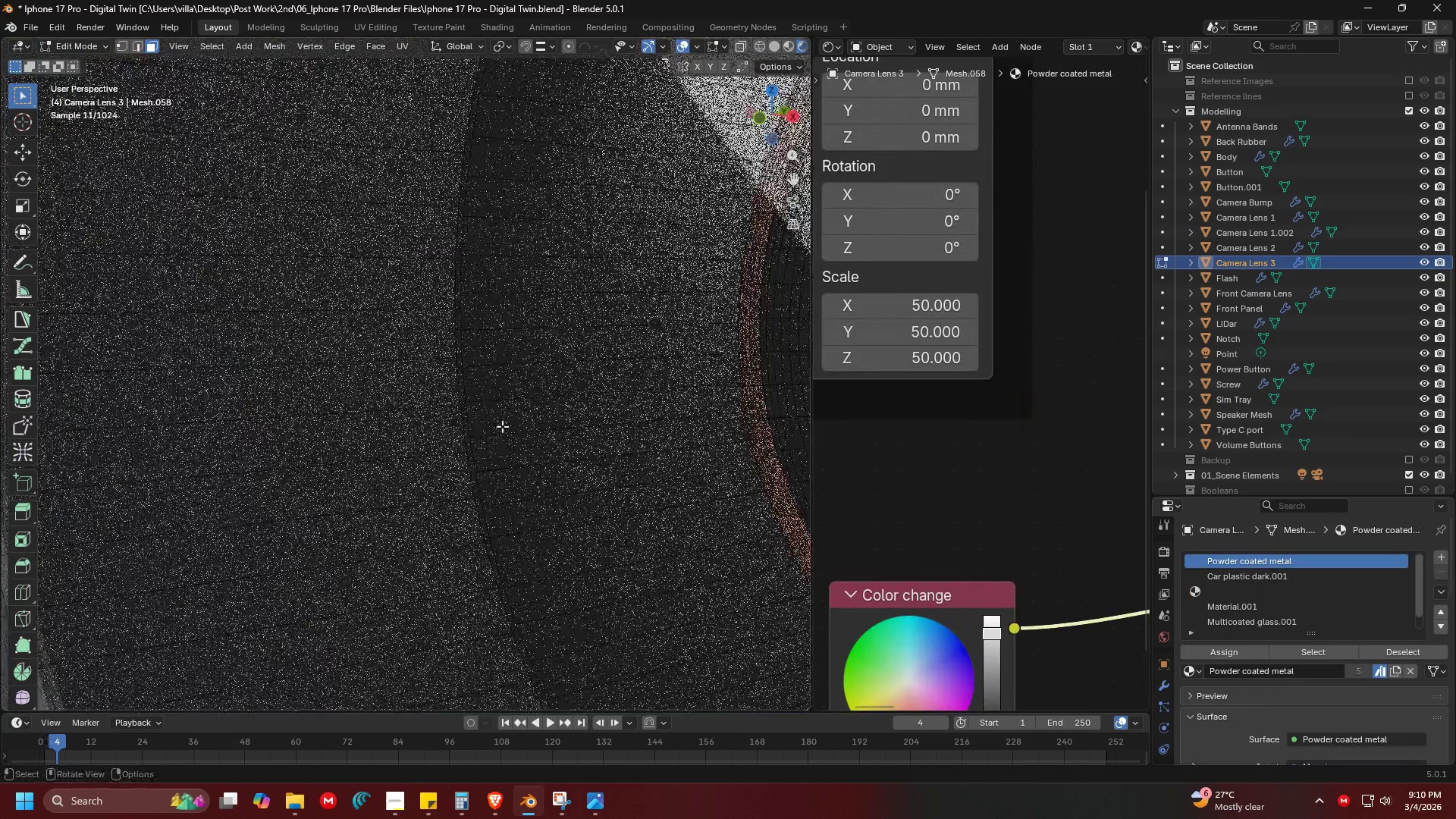 
key(Shift+ShiftLeft)
 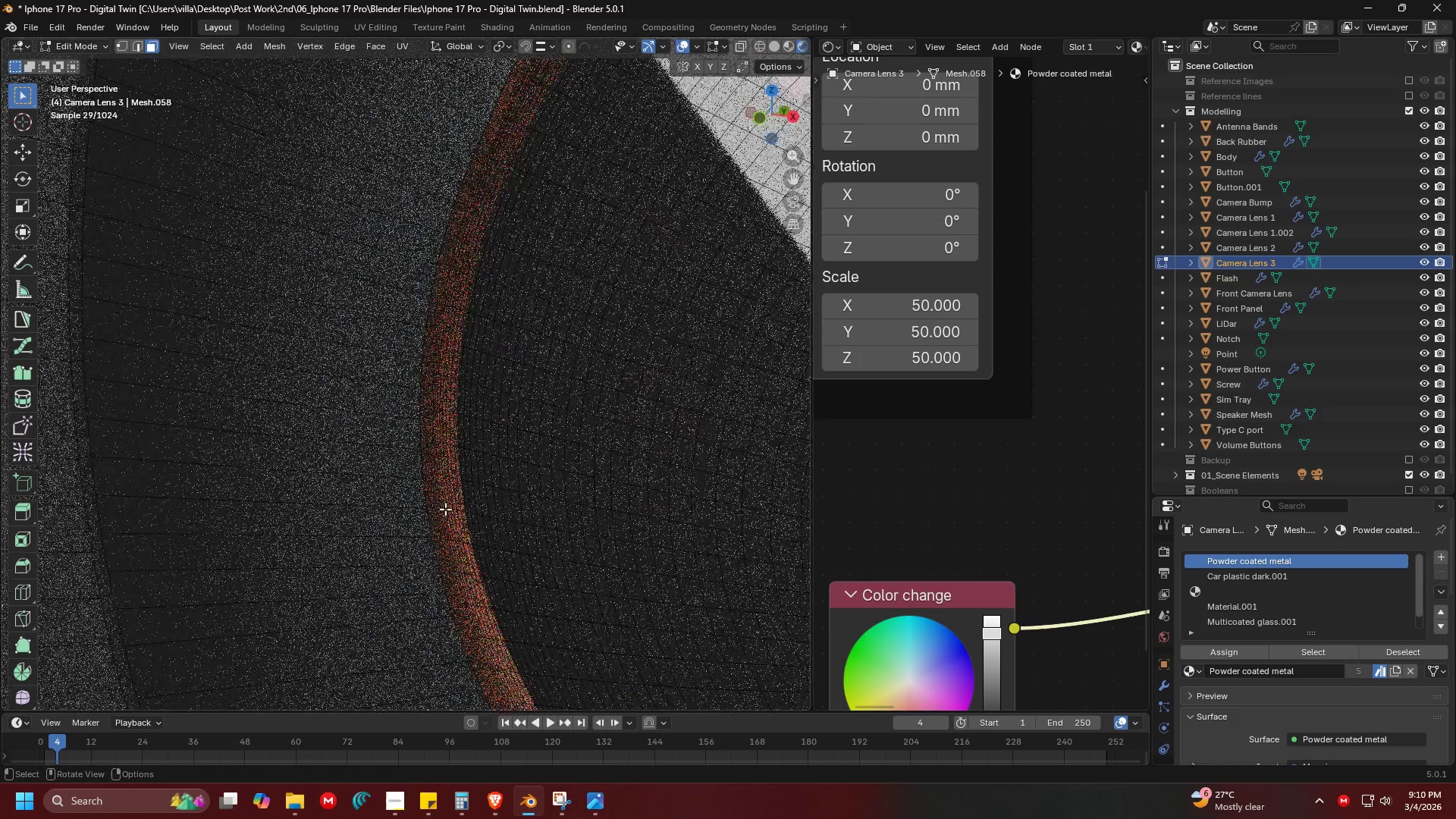 
hold_key(key=AltLeft, duration=1.22)
left_click([429, 504])
 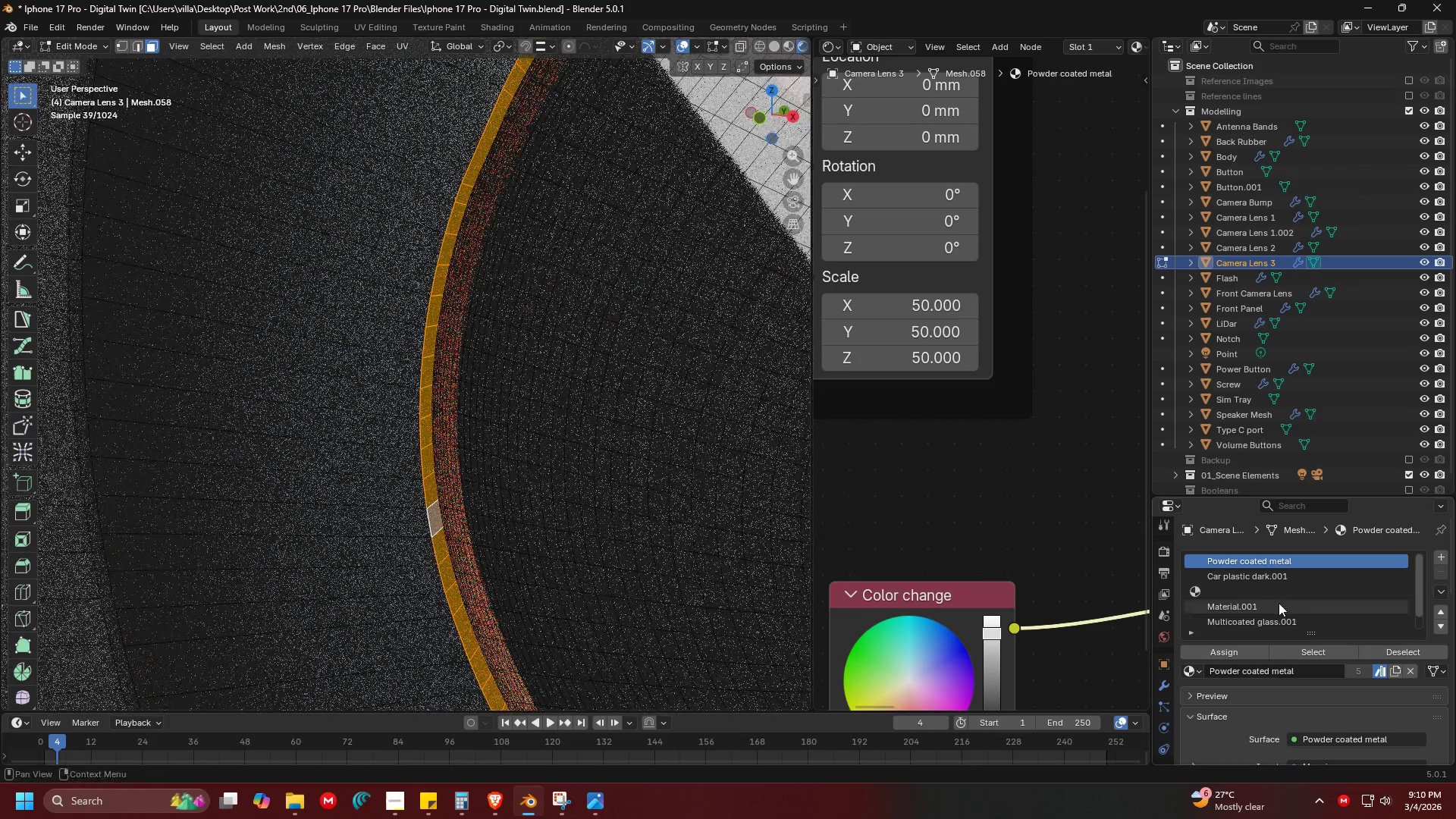 
left_click([1265, 610])
 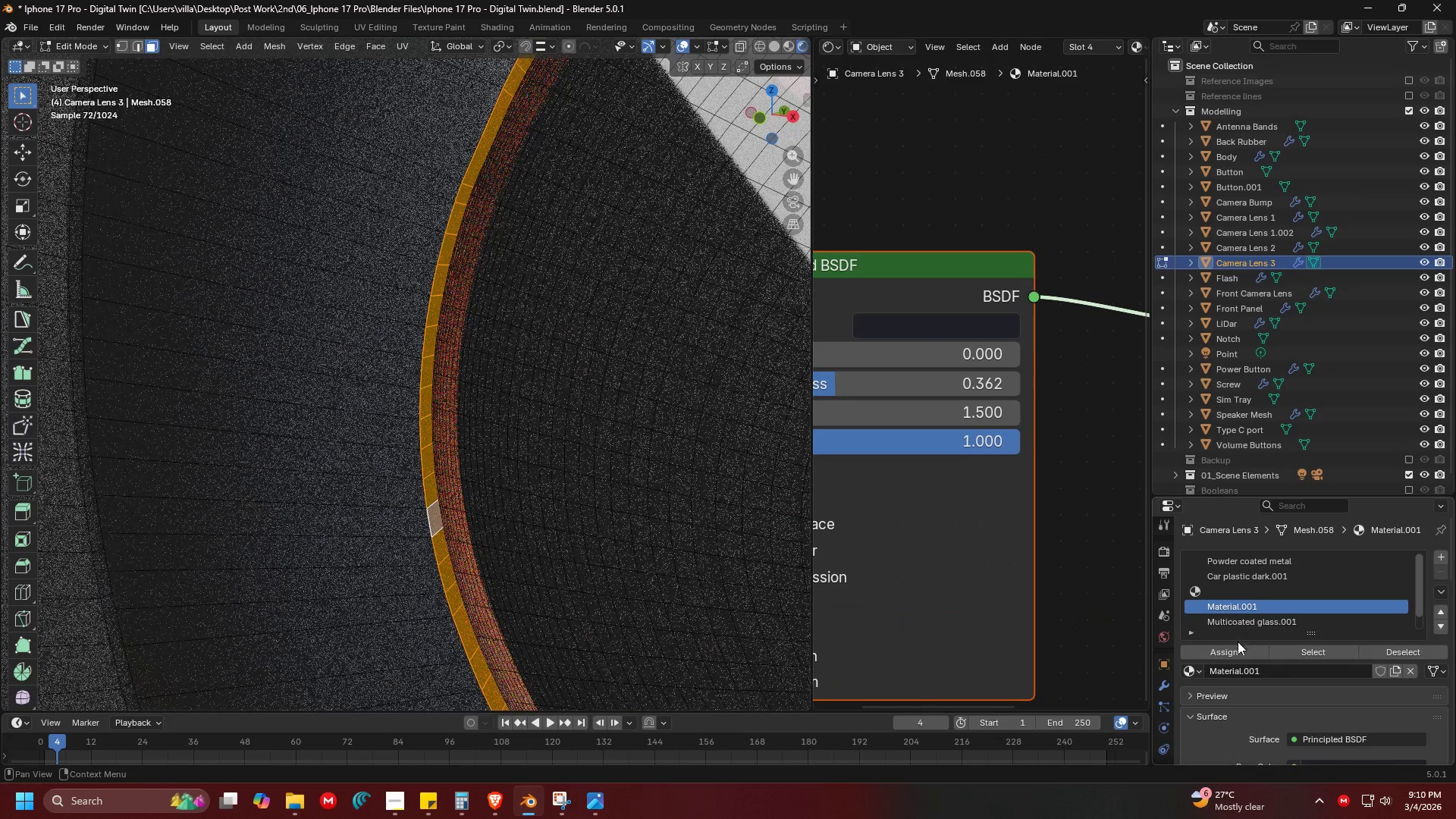 
left_click([1230, 650])
 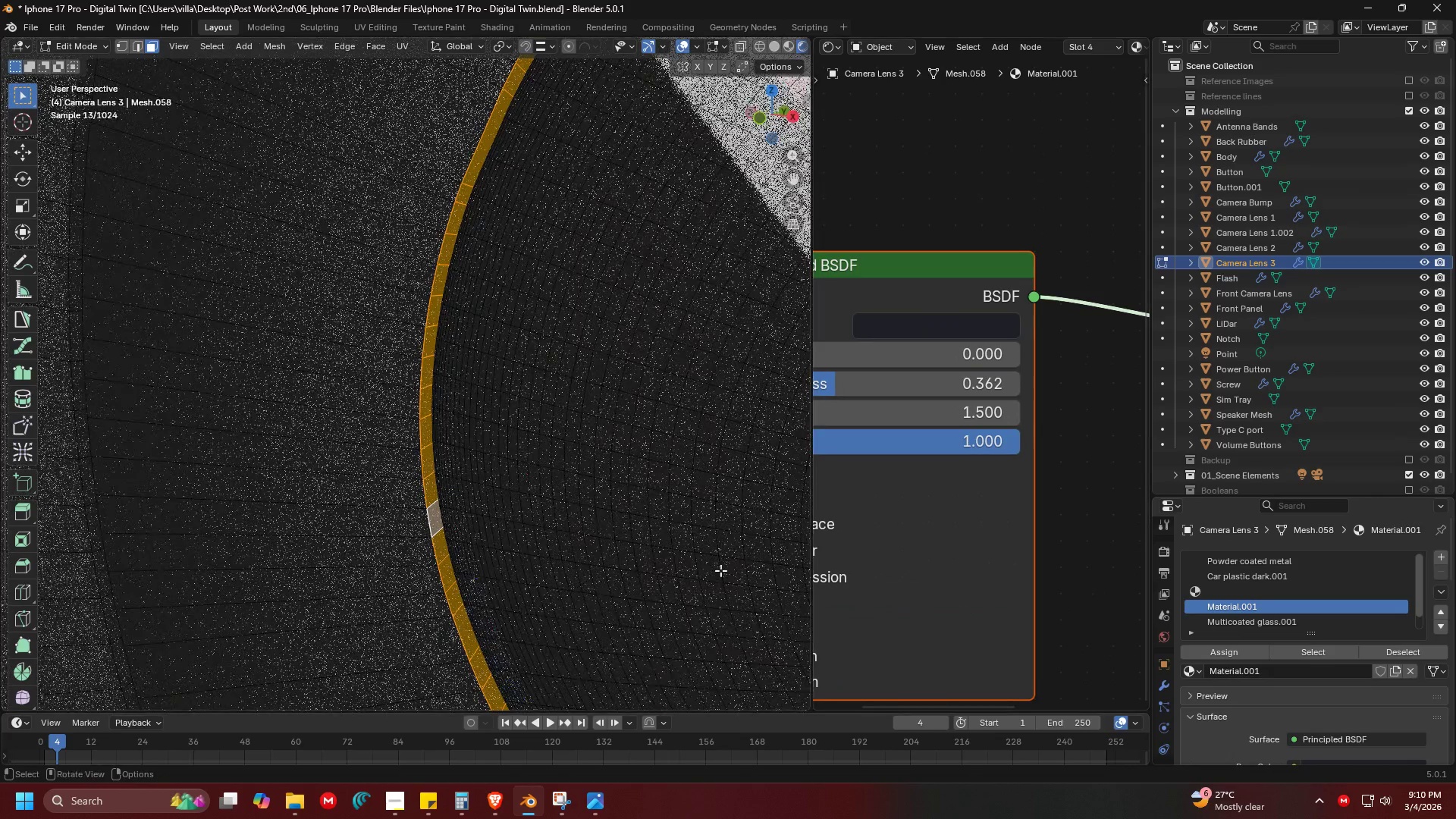 
key(Tab)
 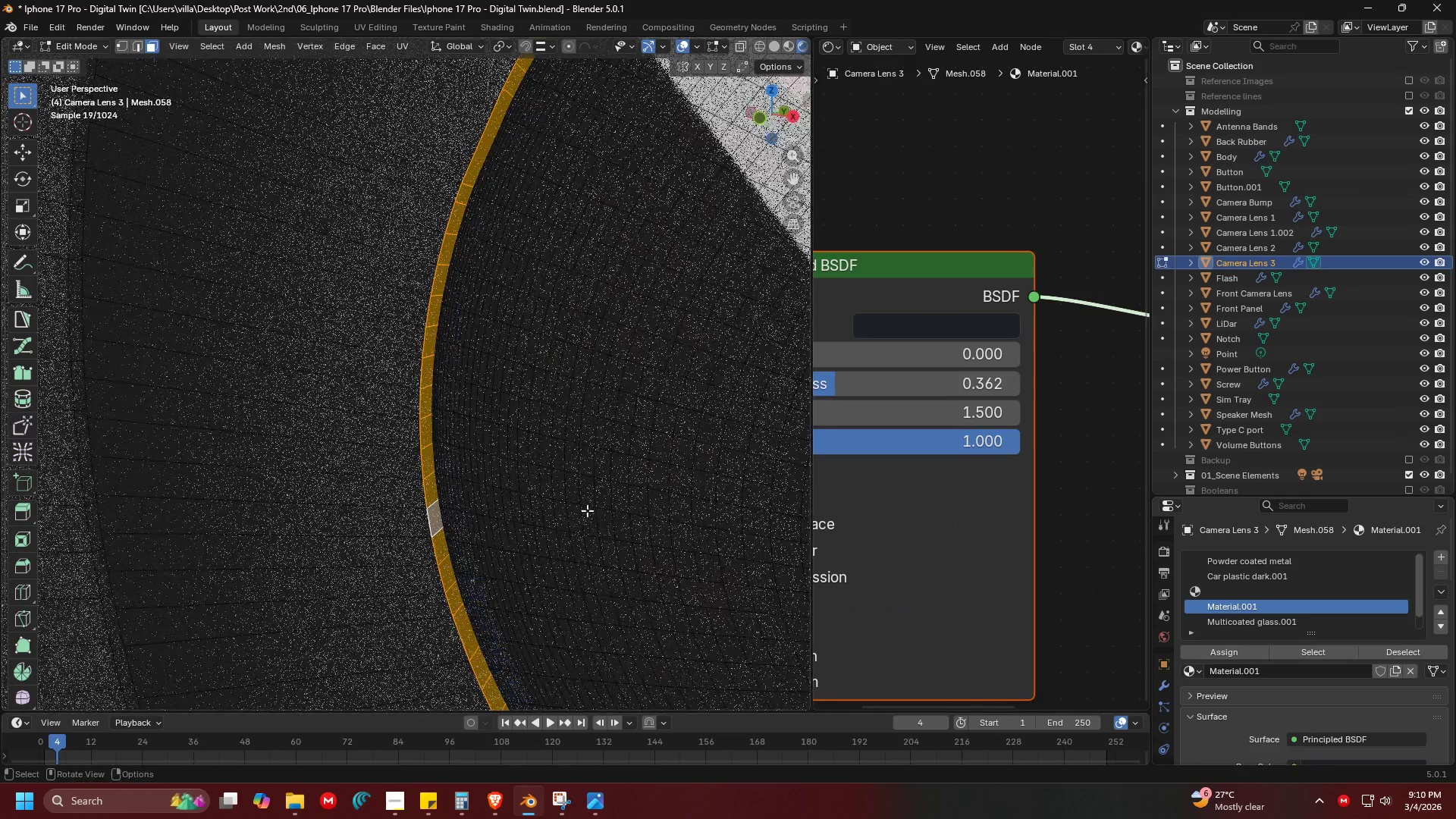 
scroll: coordinate [613, 469], scroll_direction: down, amount: 6.0
 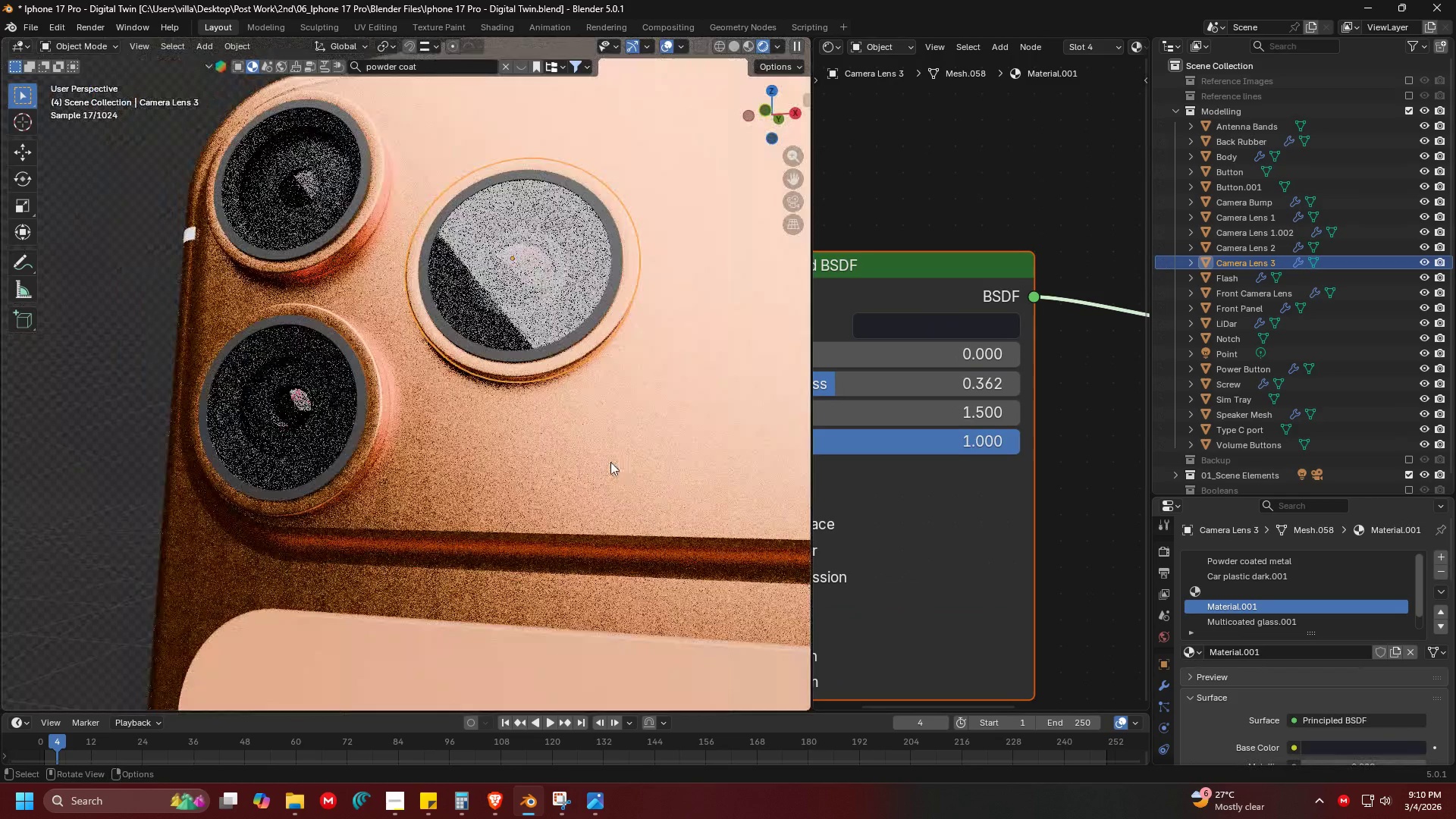 
left_click([607, 470])
 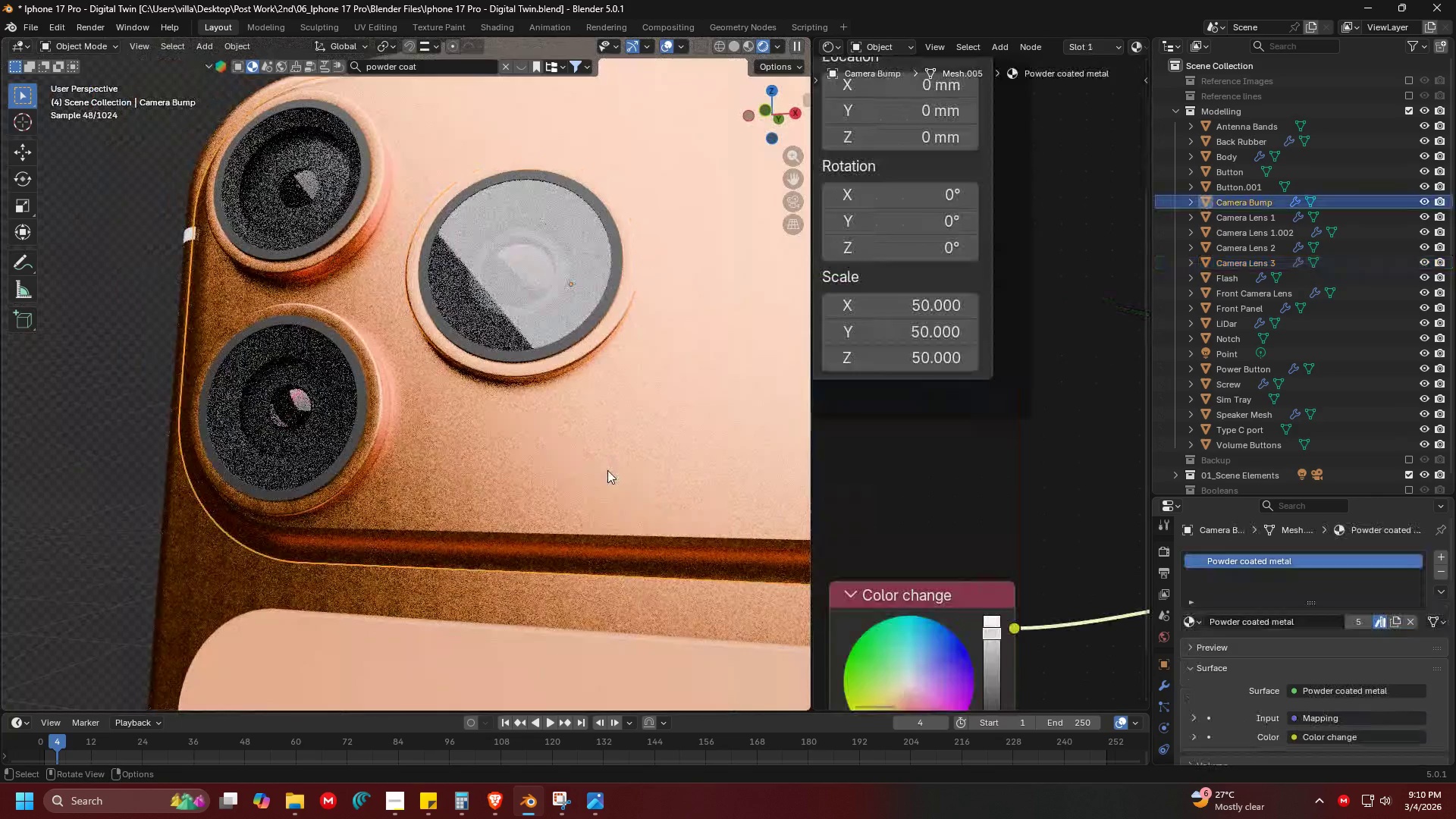 
scroll: coordinate [657, 453], scroll_direction: down, amount: 1.0
 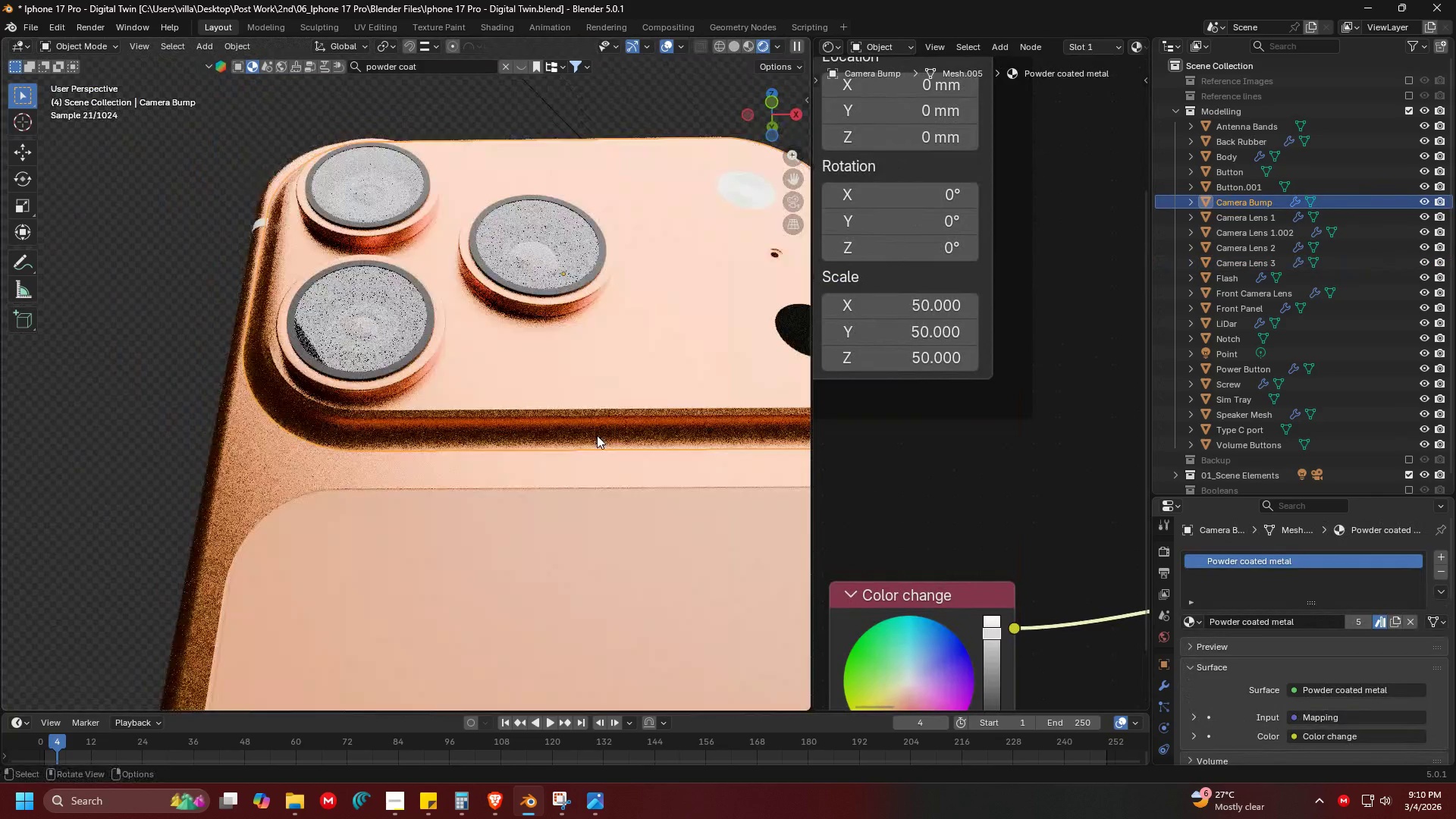 
scroll: coordinate [597, 417], scroll_direction: up, amount: 1.0
 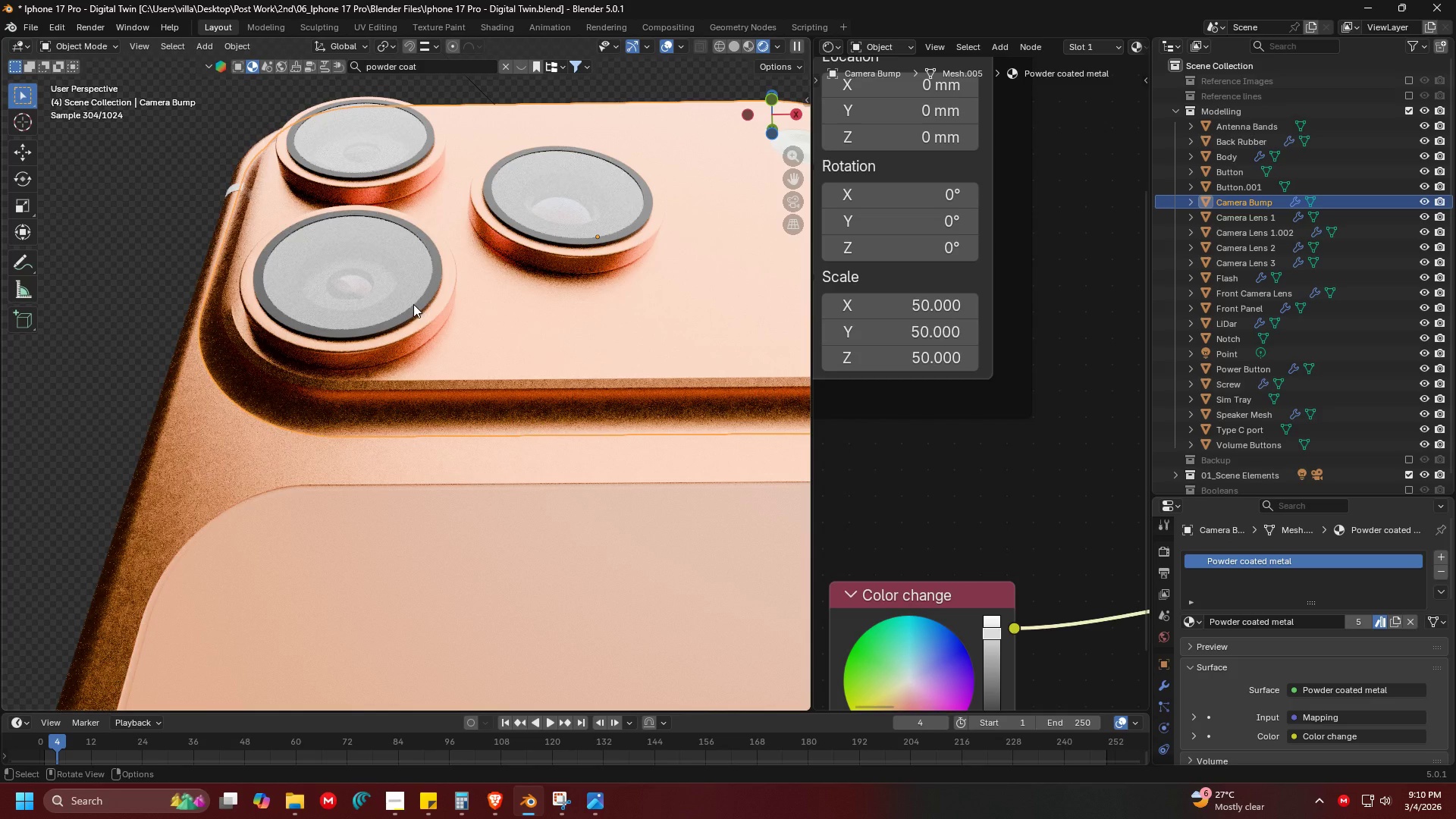 
double_click([420, 309])
 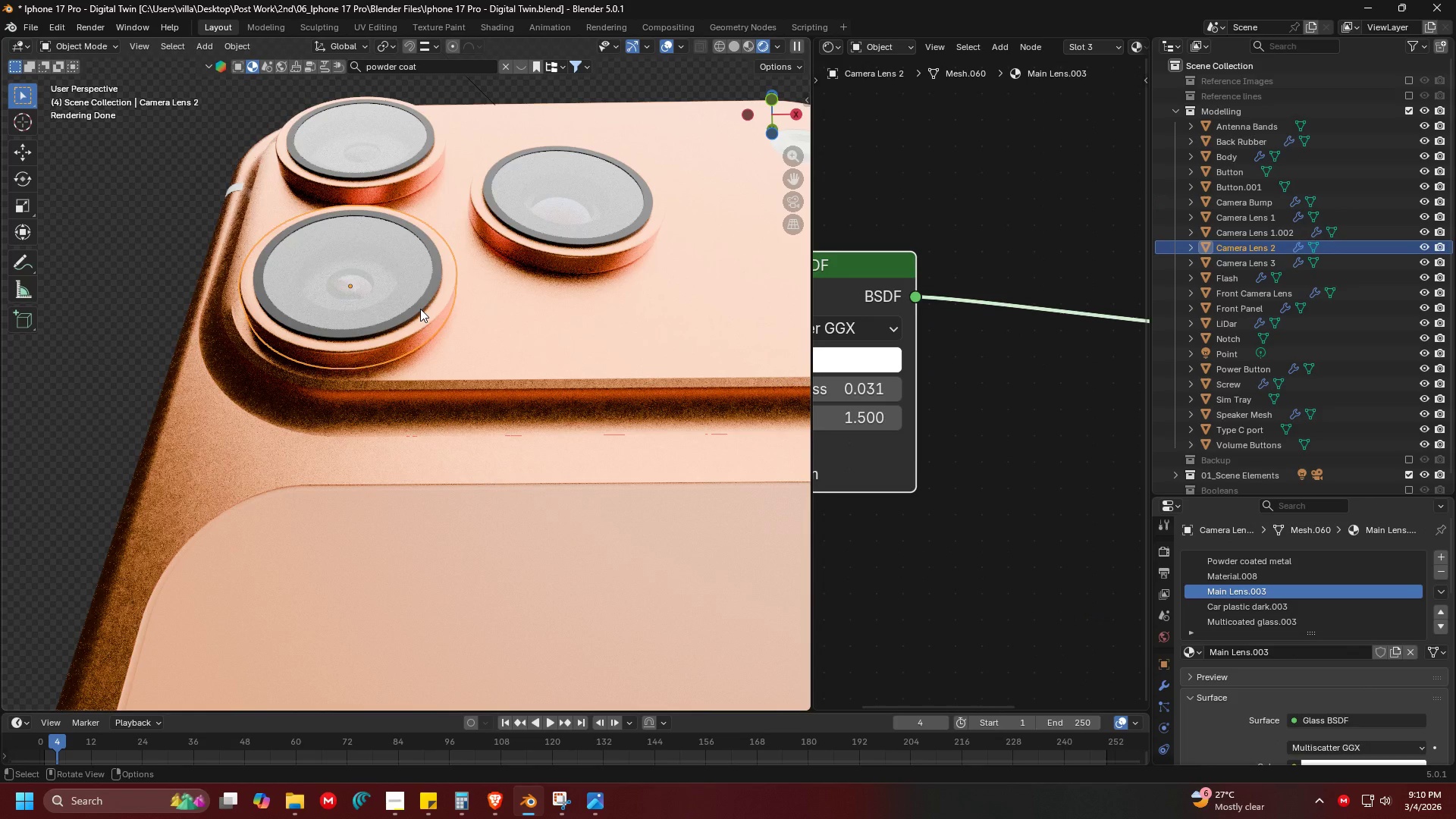 
triple_click([420, 309])
 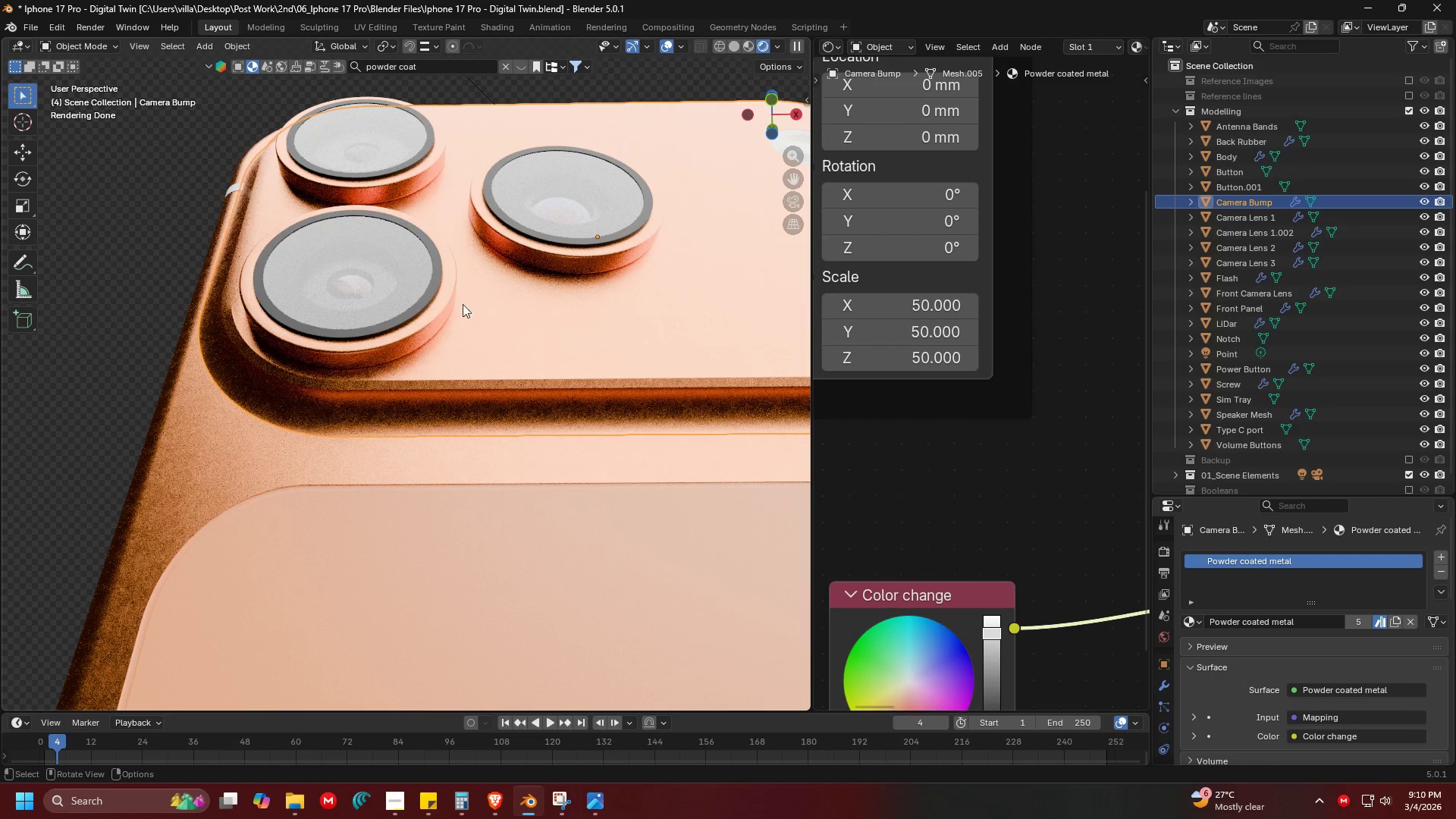 
left_click([428, 290])
 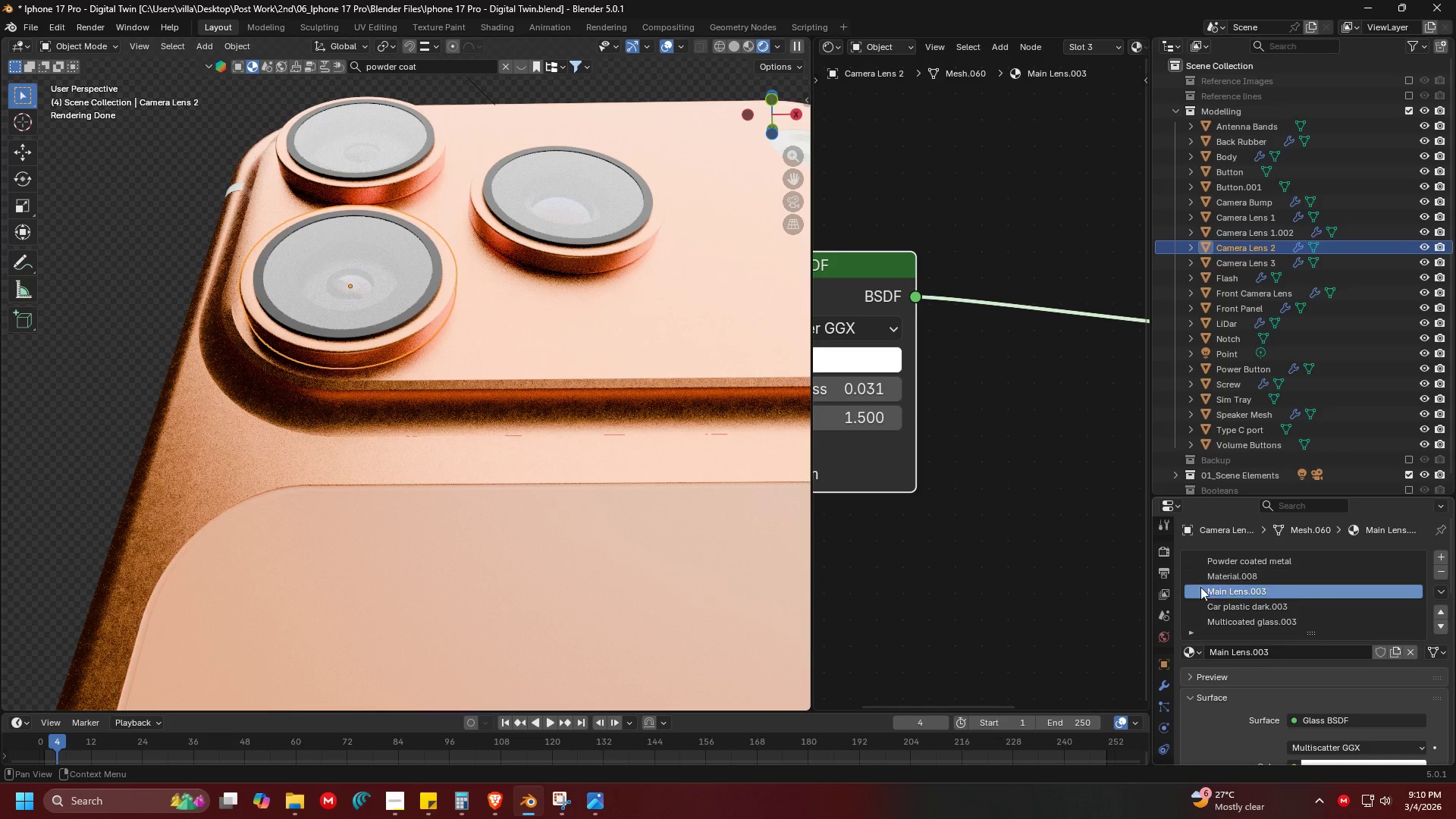 
left_click([1254, 610])
 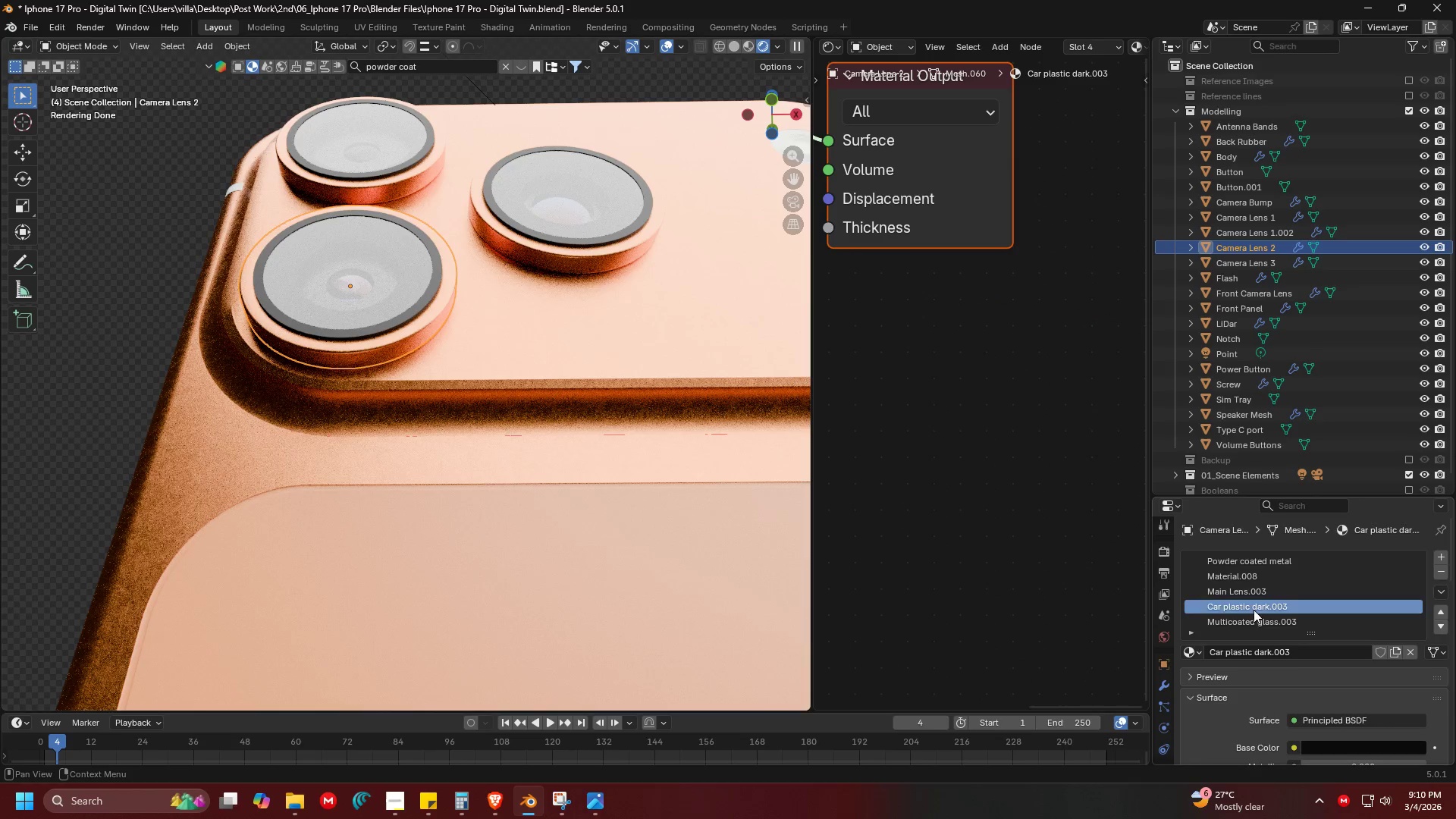 
scroll: coordinate [1284, 632], scroll_direction: none, amount: 0.0
 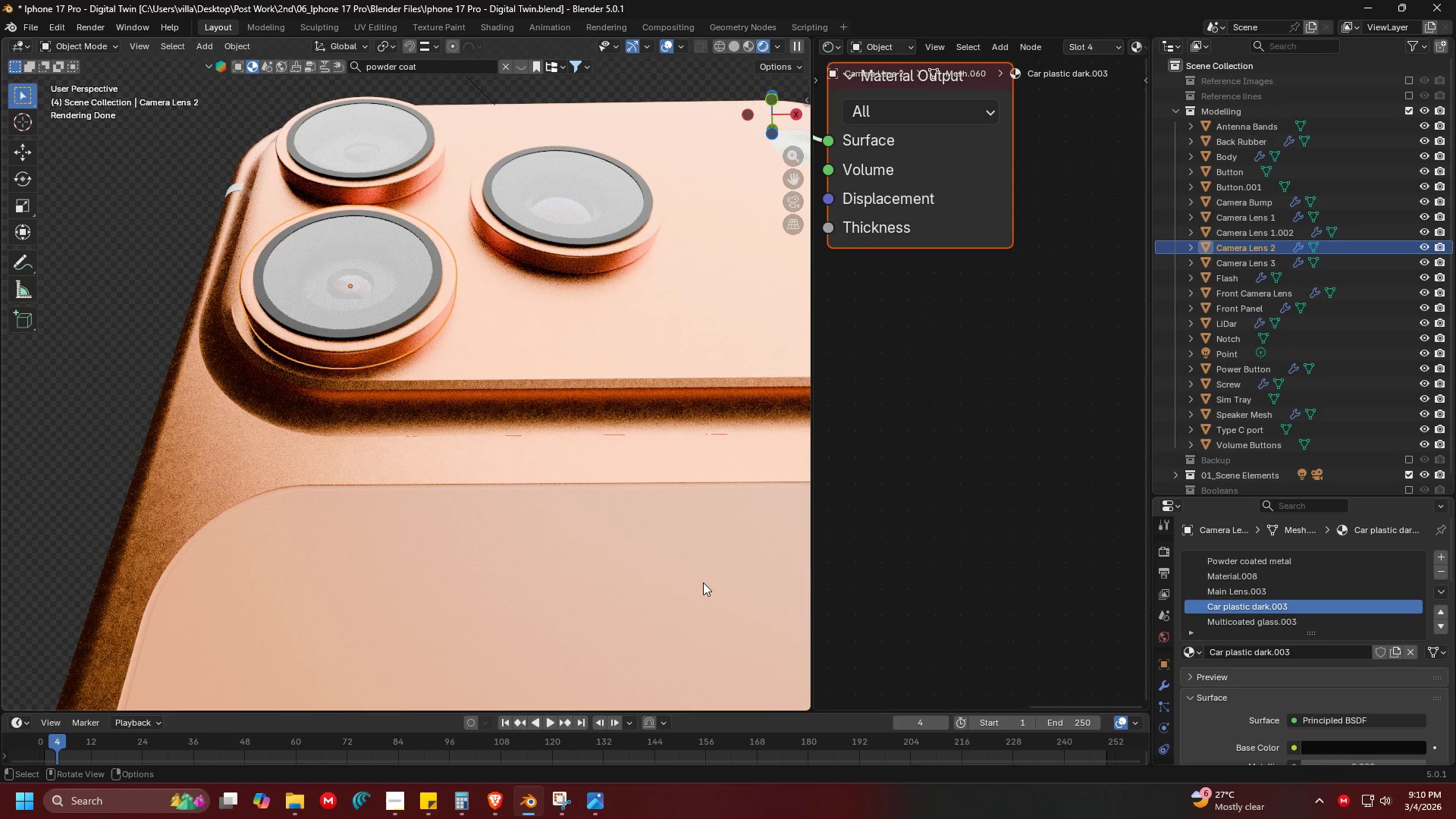 
scroll: coordinate [490, 454], scroll_direction: down, amount: 4.0
 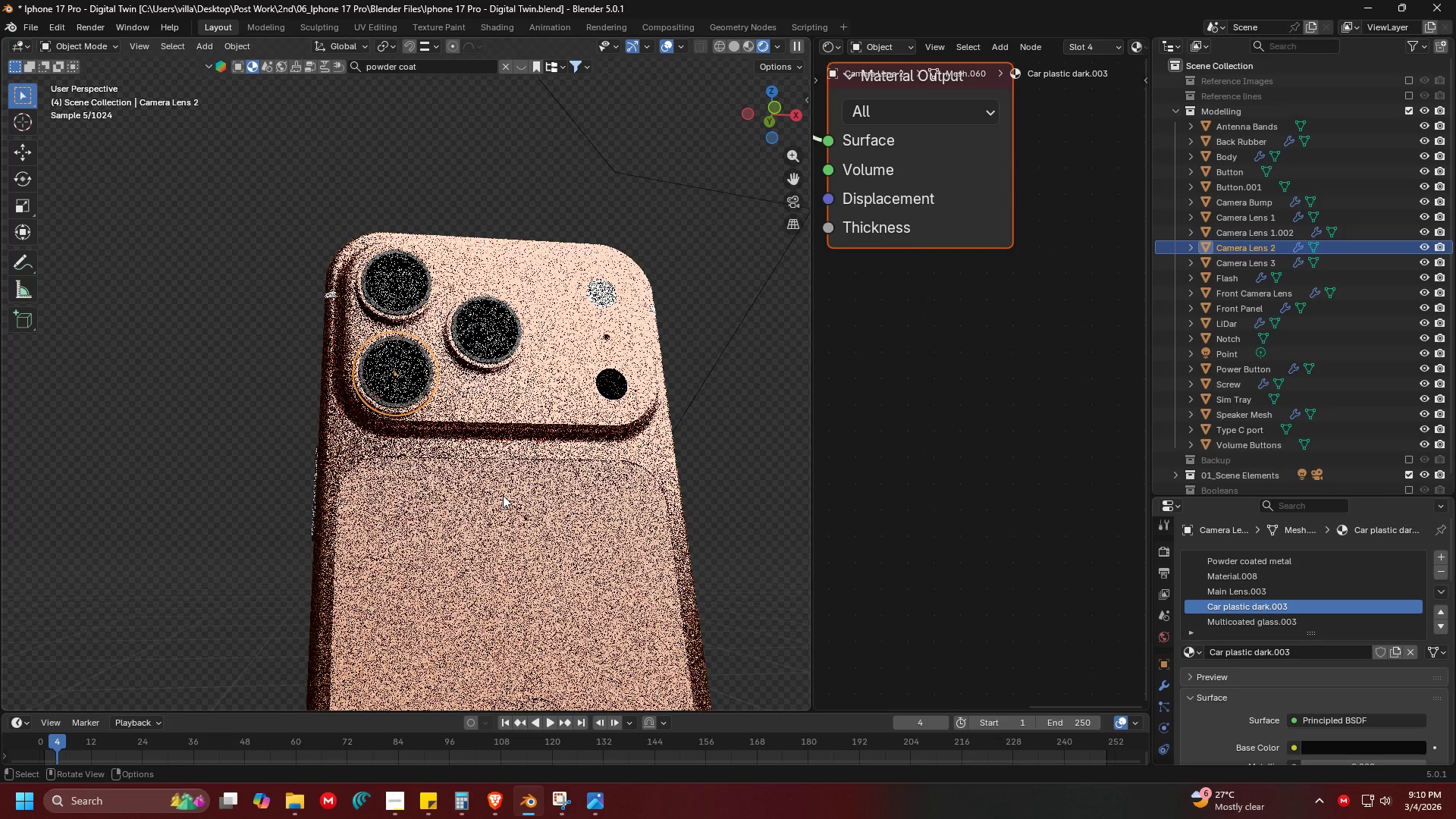 
key(Shift+ShiftLeft)
 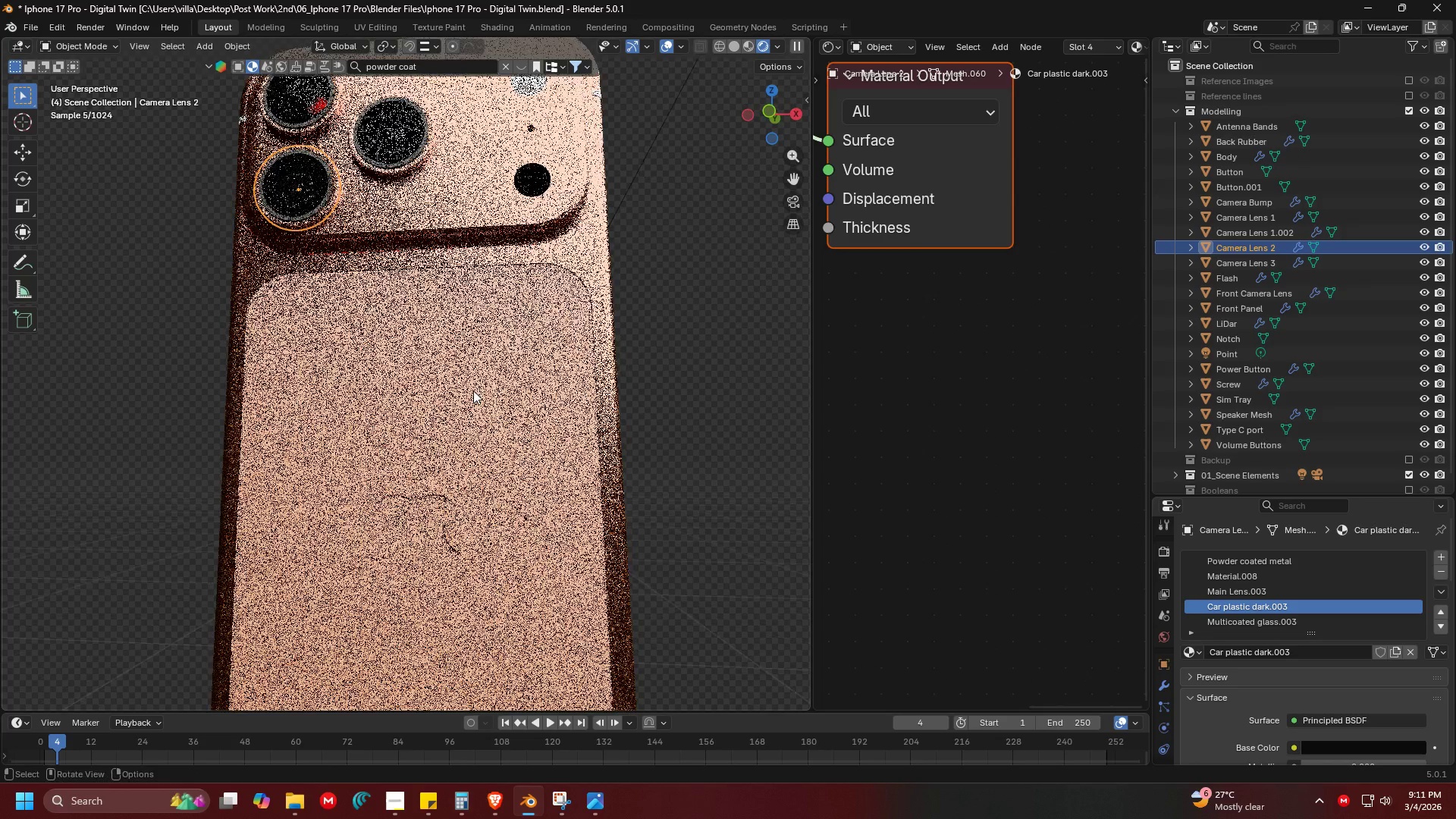 
hold_key(key=AltLeft, duration=0.47)
 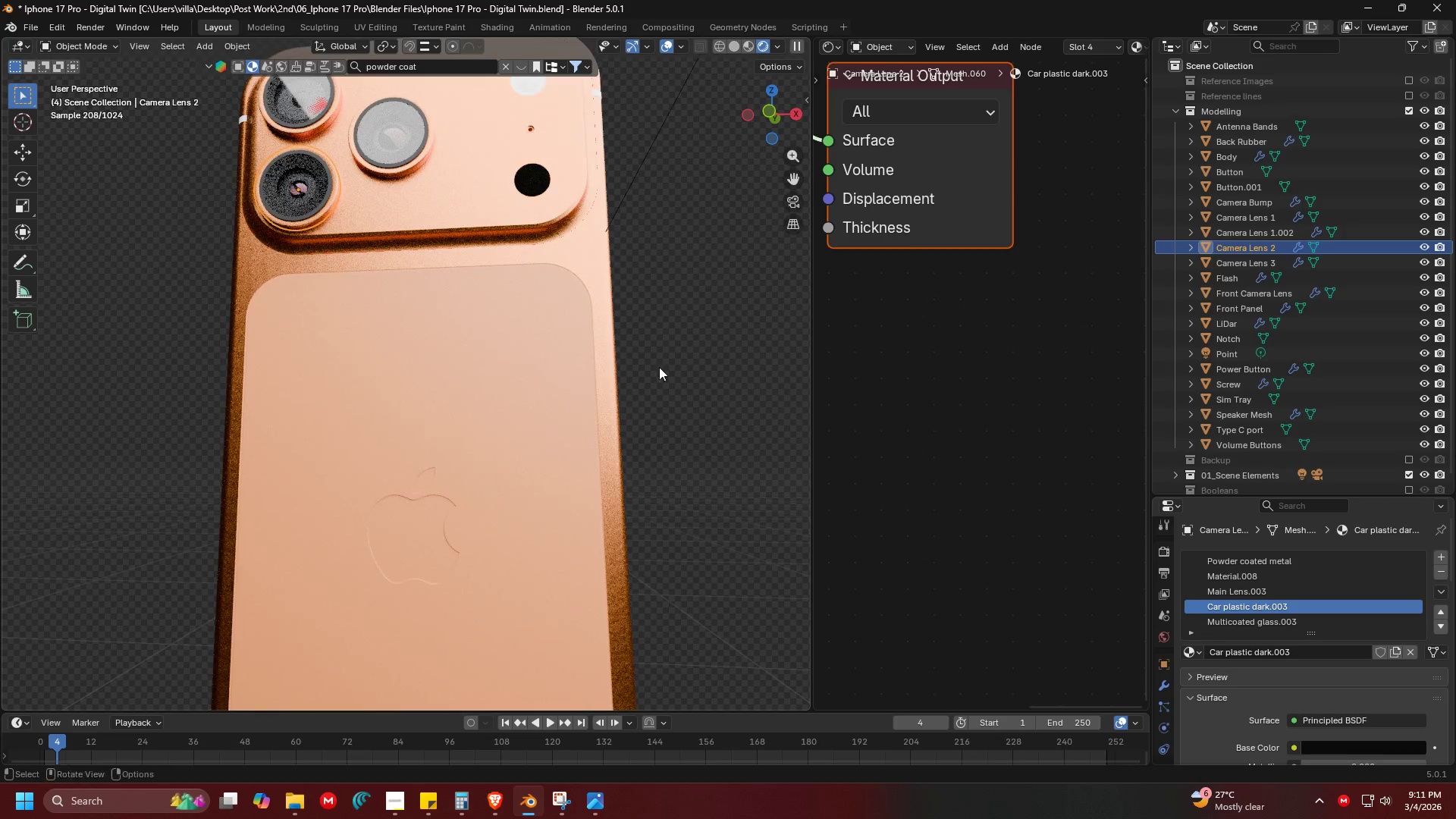 
left_click([682, 359])
 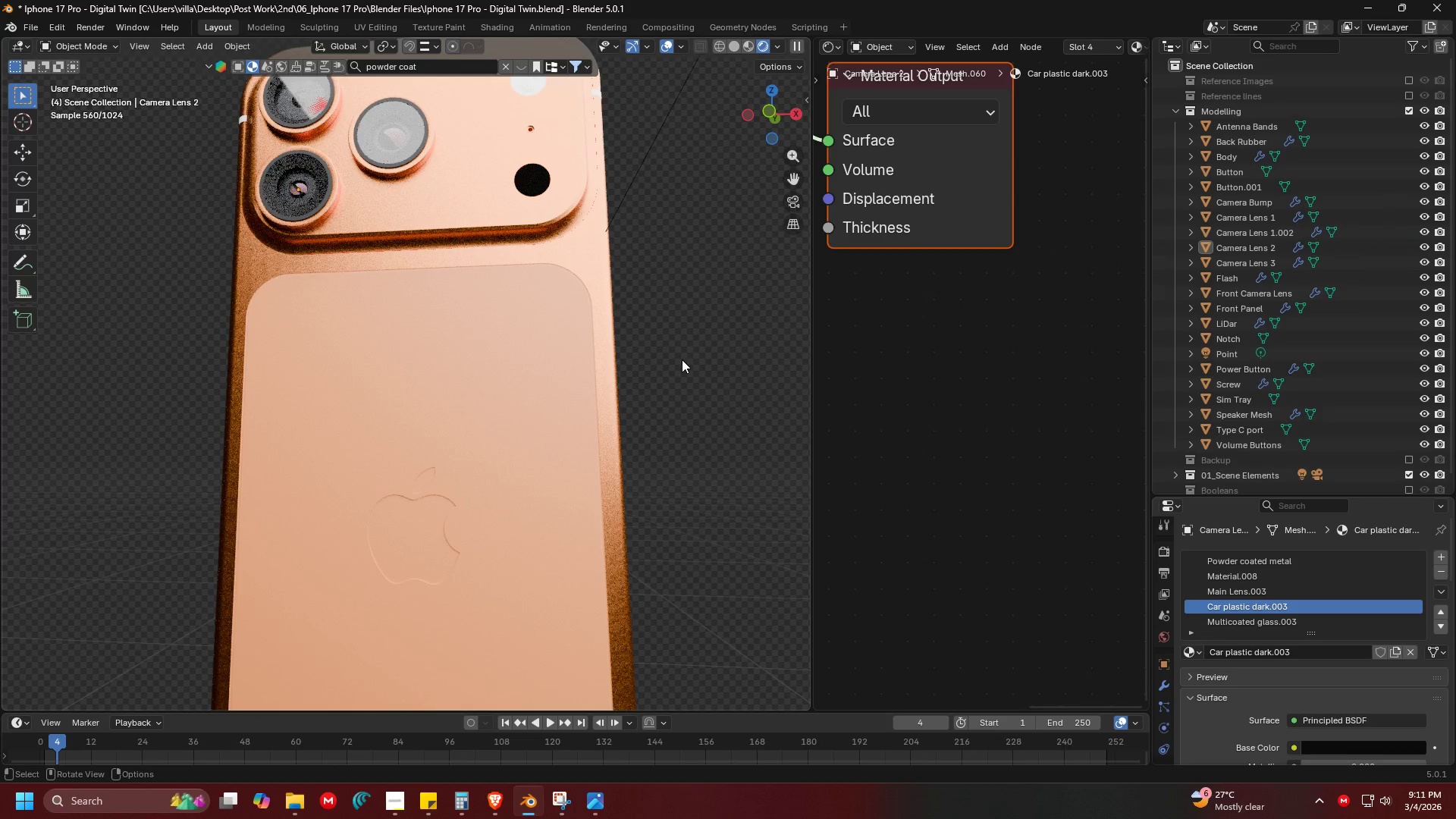 
key(Z)
 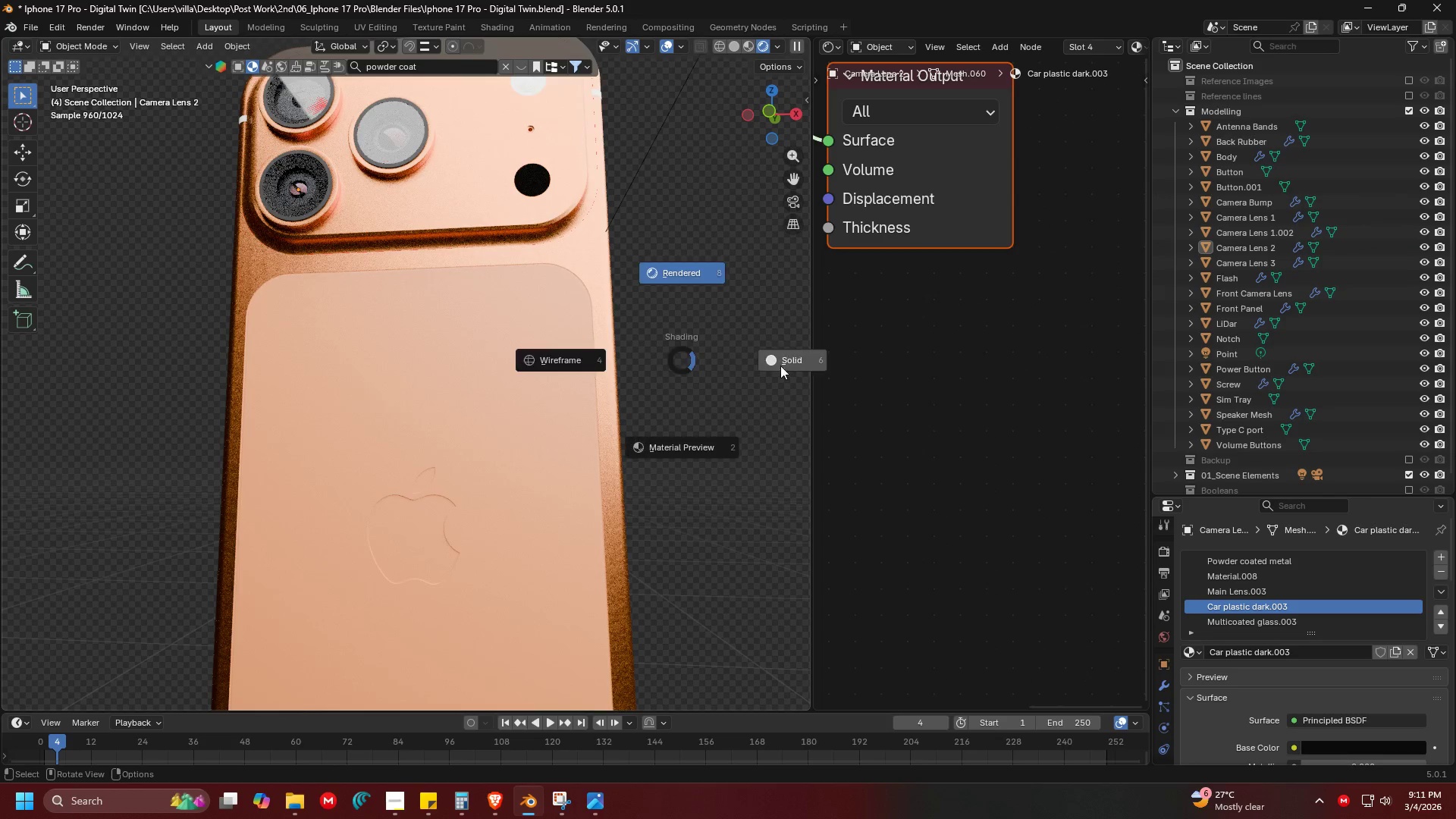 
left_click([815, 366])
 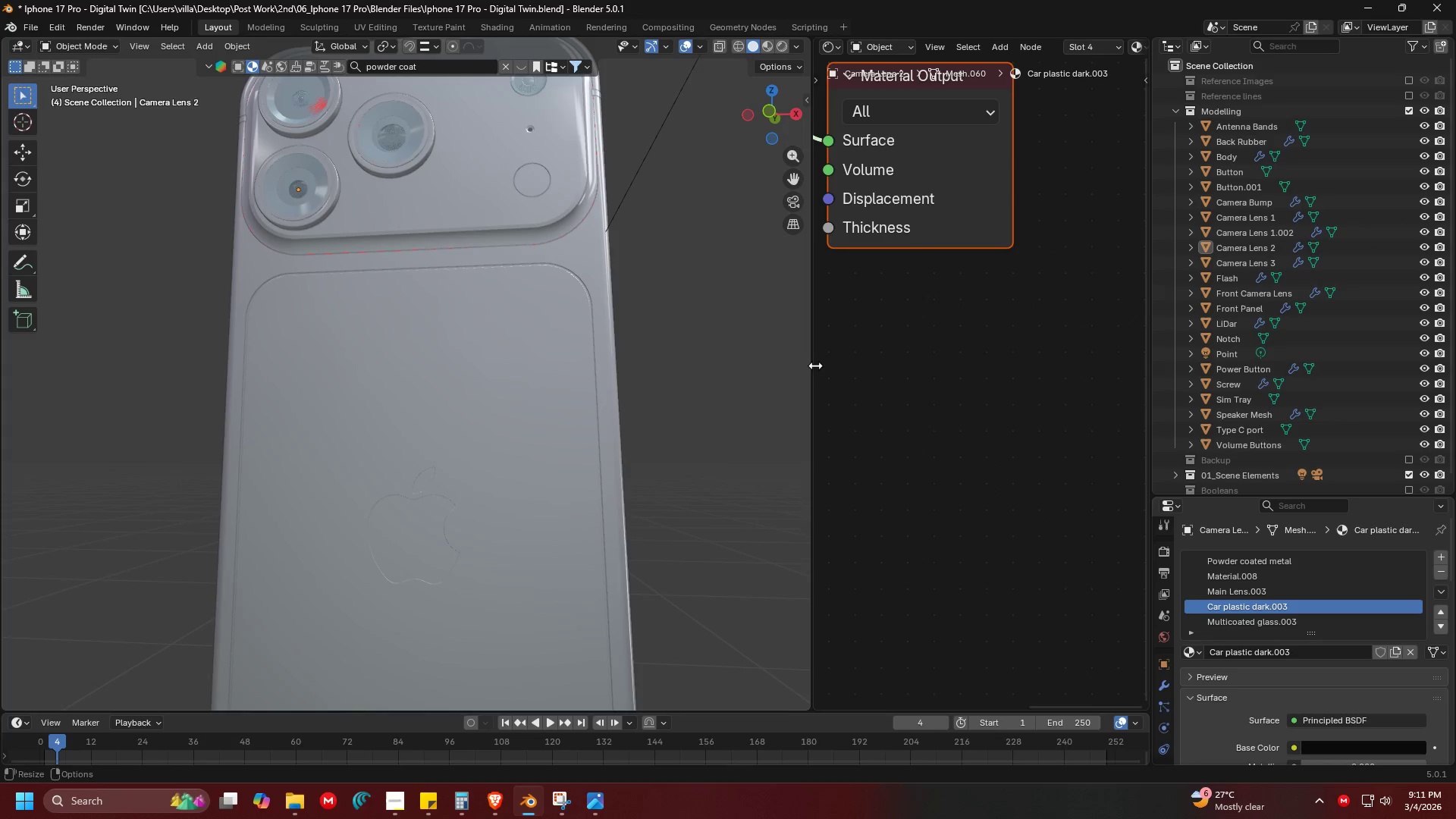 
key(Control+ControlLeft)
 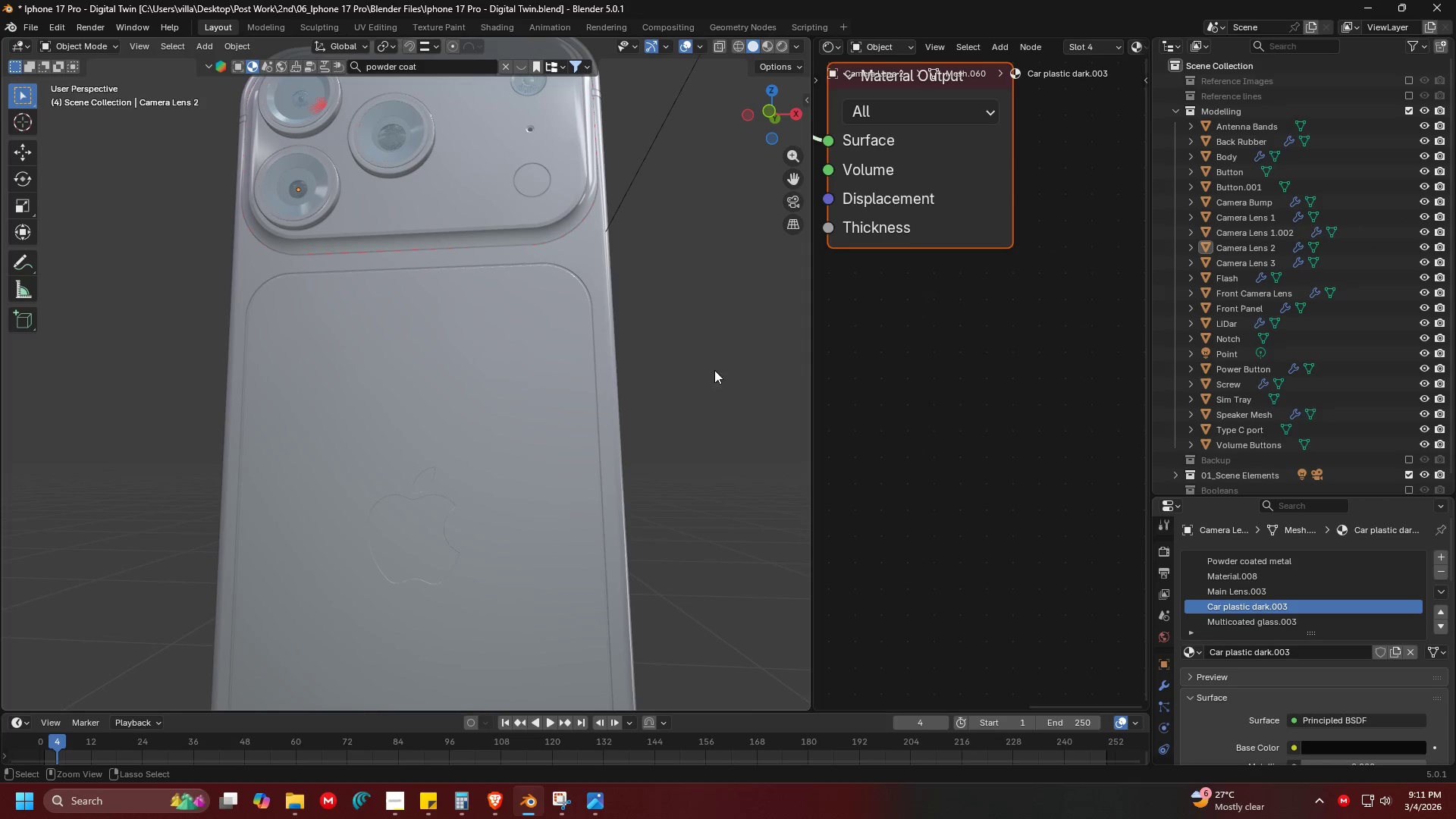 
key(Control+S)
 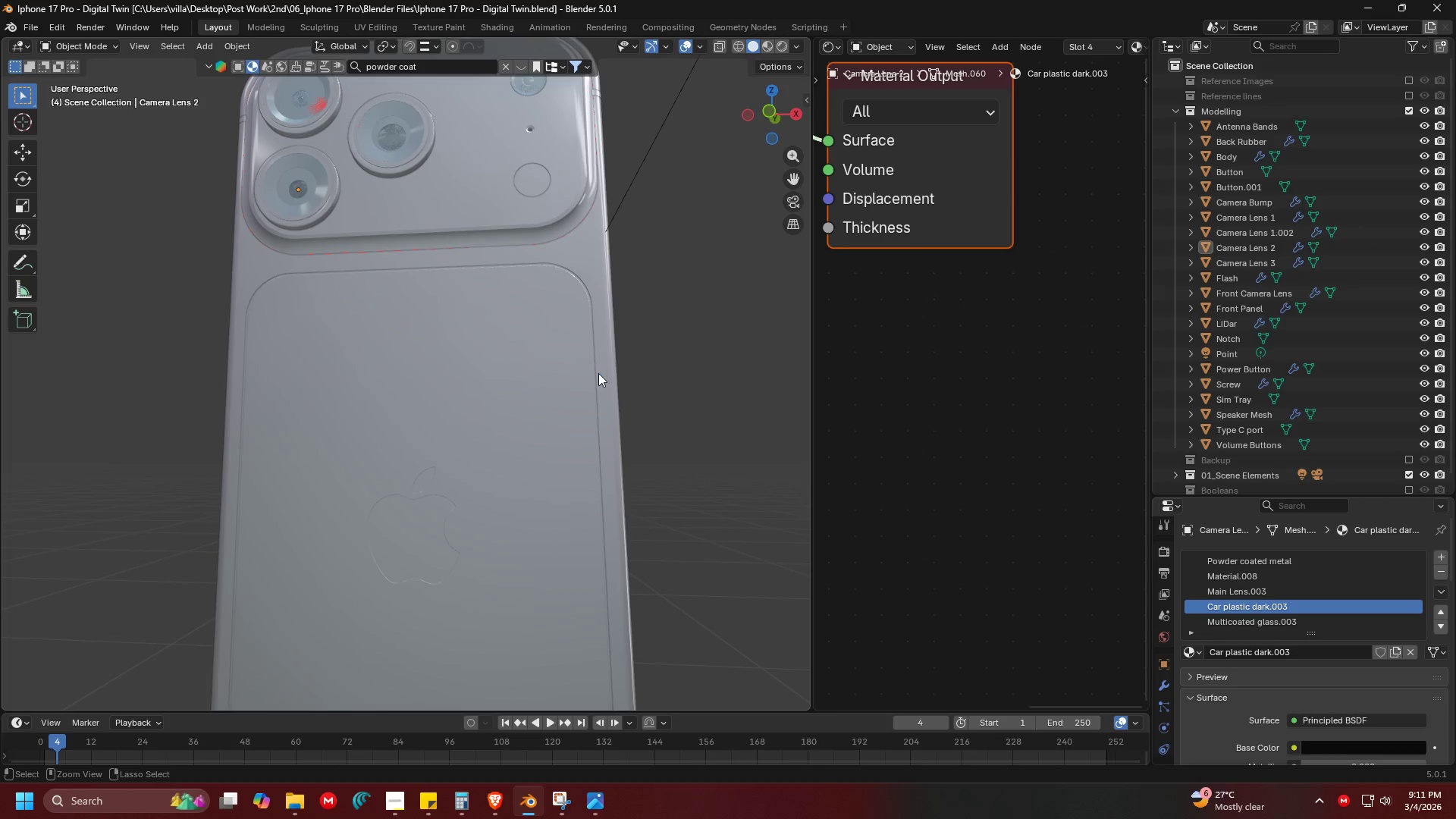 
key(Alt+Tab)
 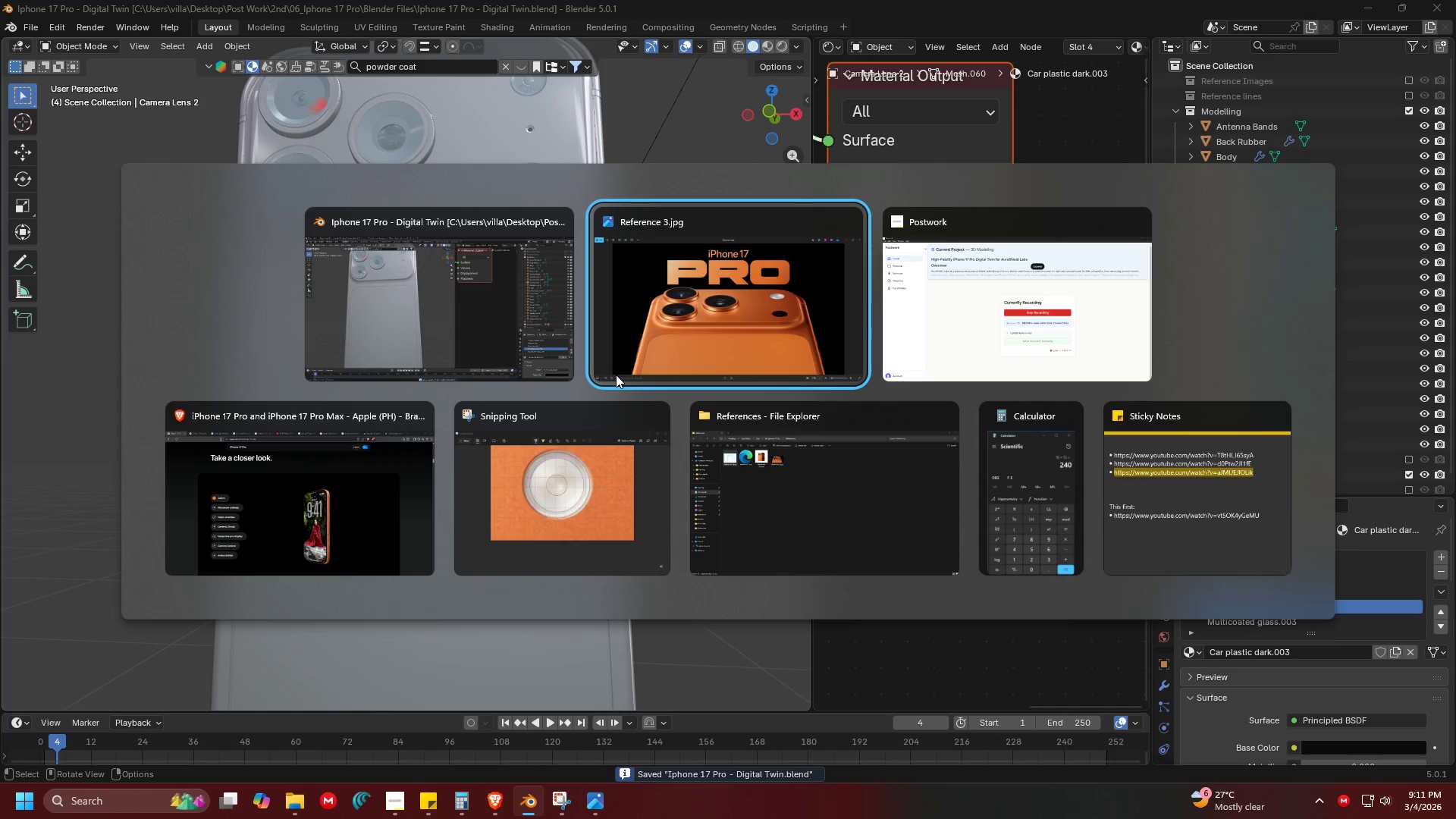 
key(Alt+Tab)